 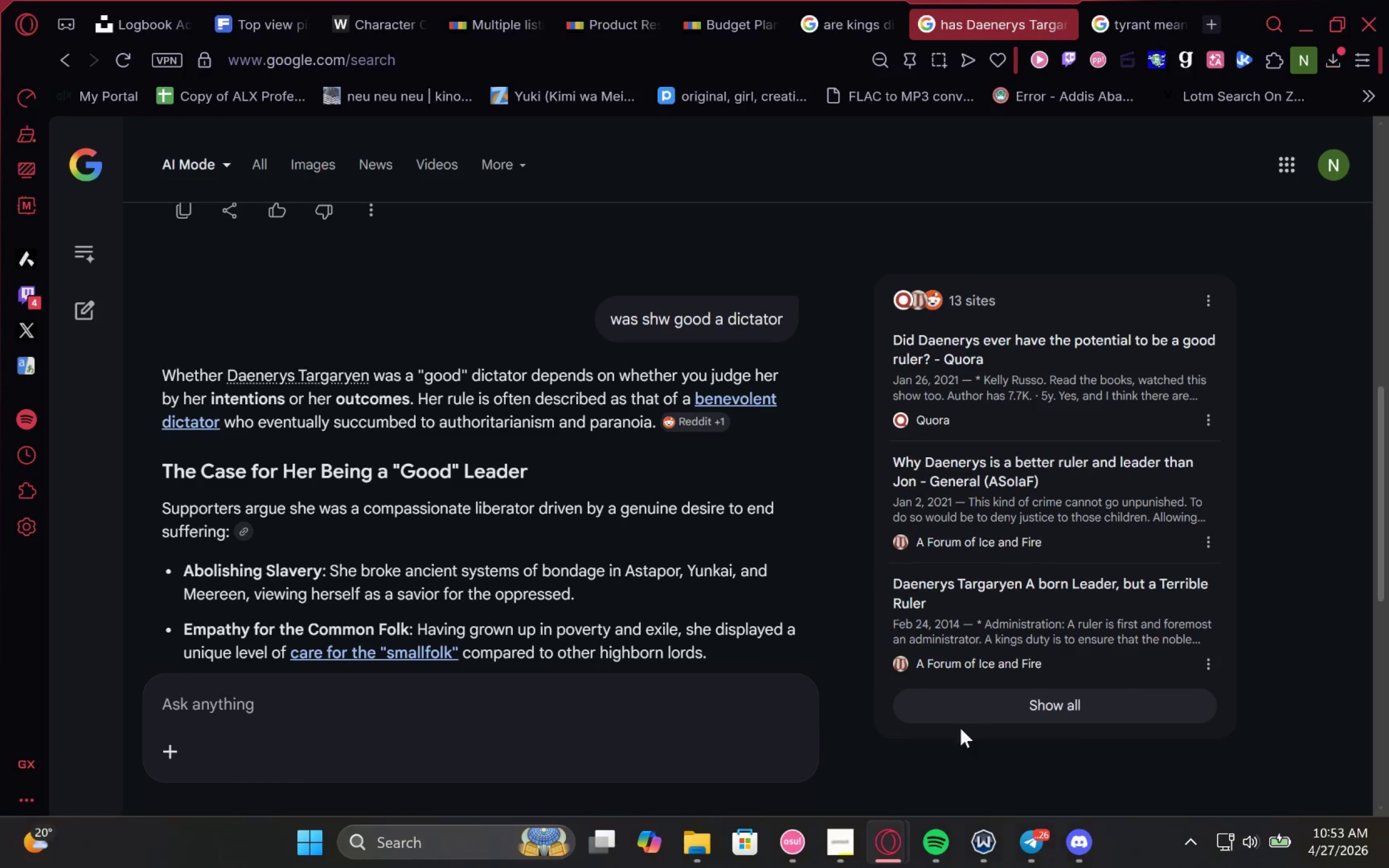 
left_click([1054, 18])
 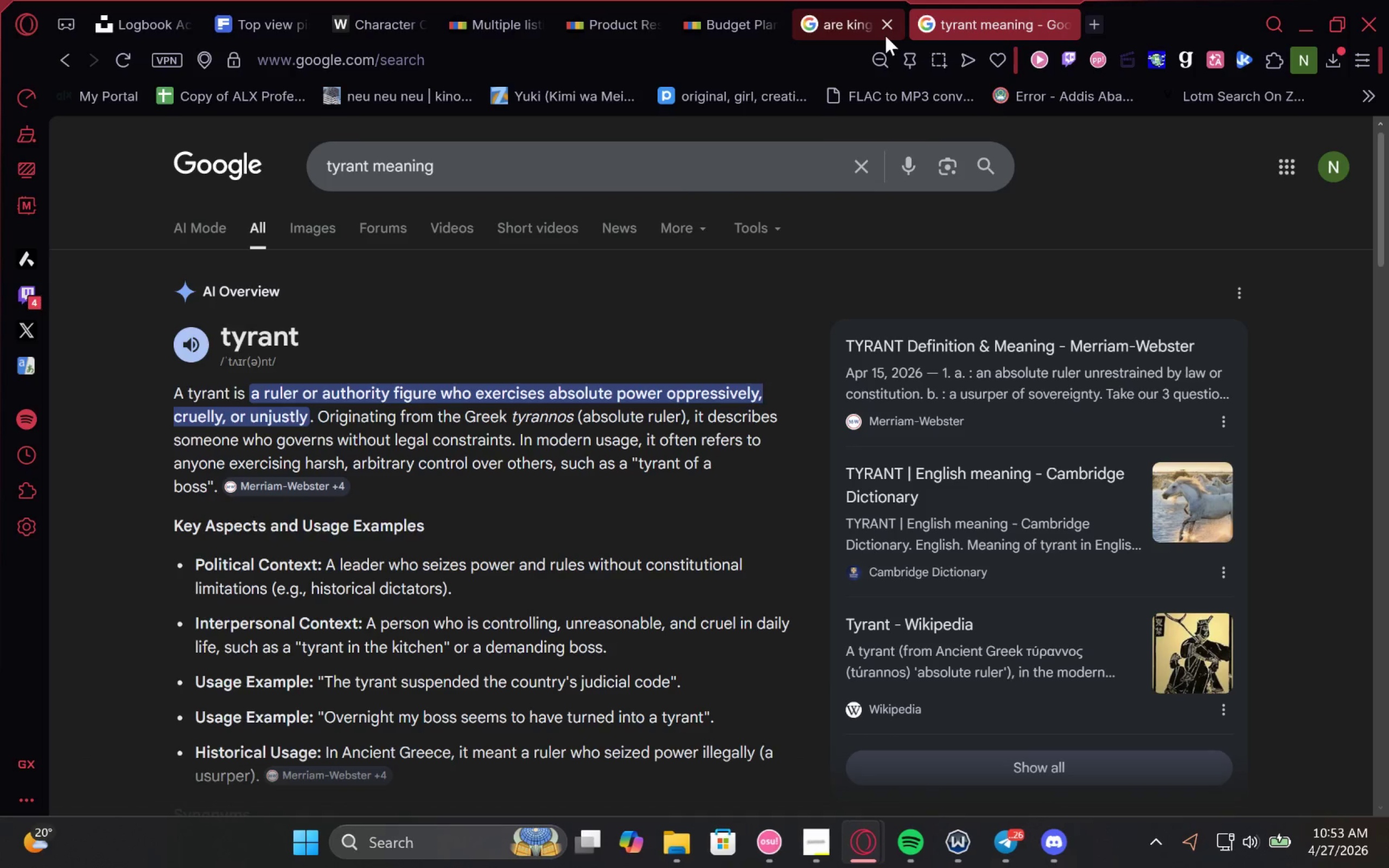 
left_click([881, 24])
 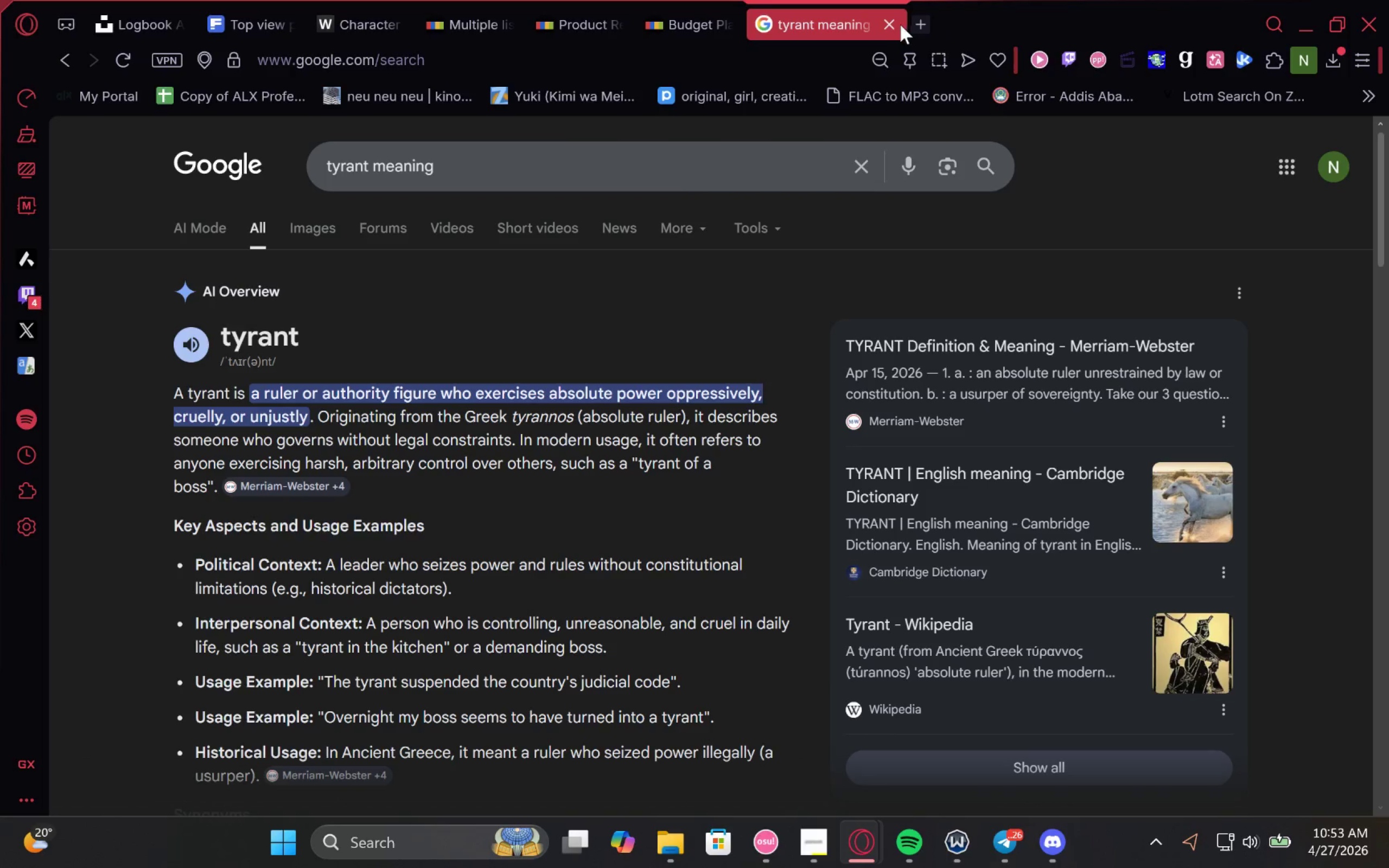 
double_click([893, 26])
 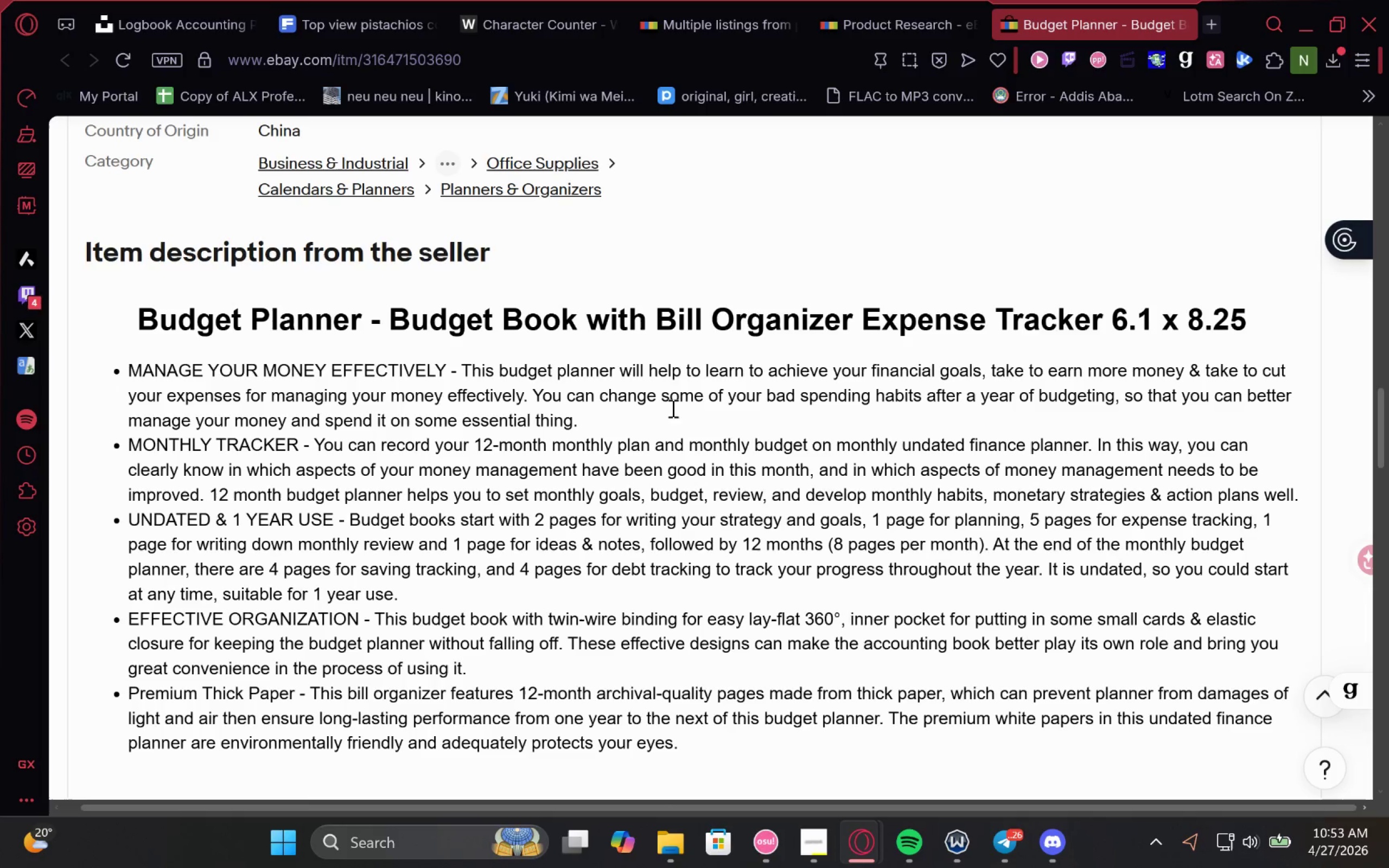 
scroll: coordinate [697, 432], scroll_direction: none, amount: 0.0
 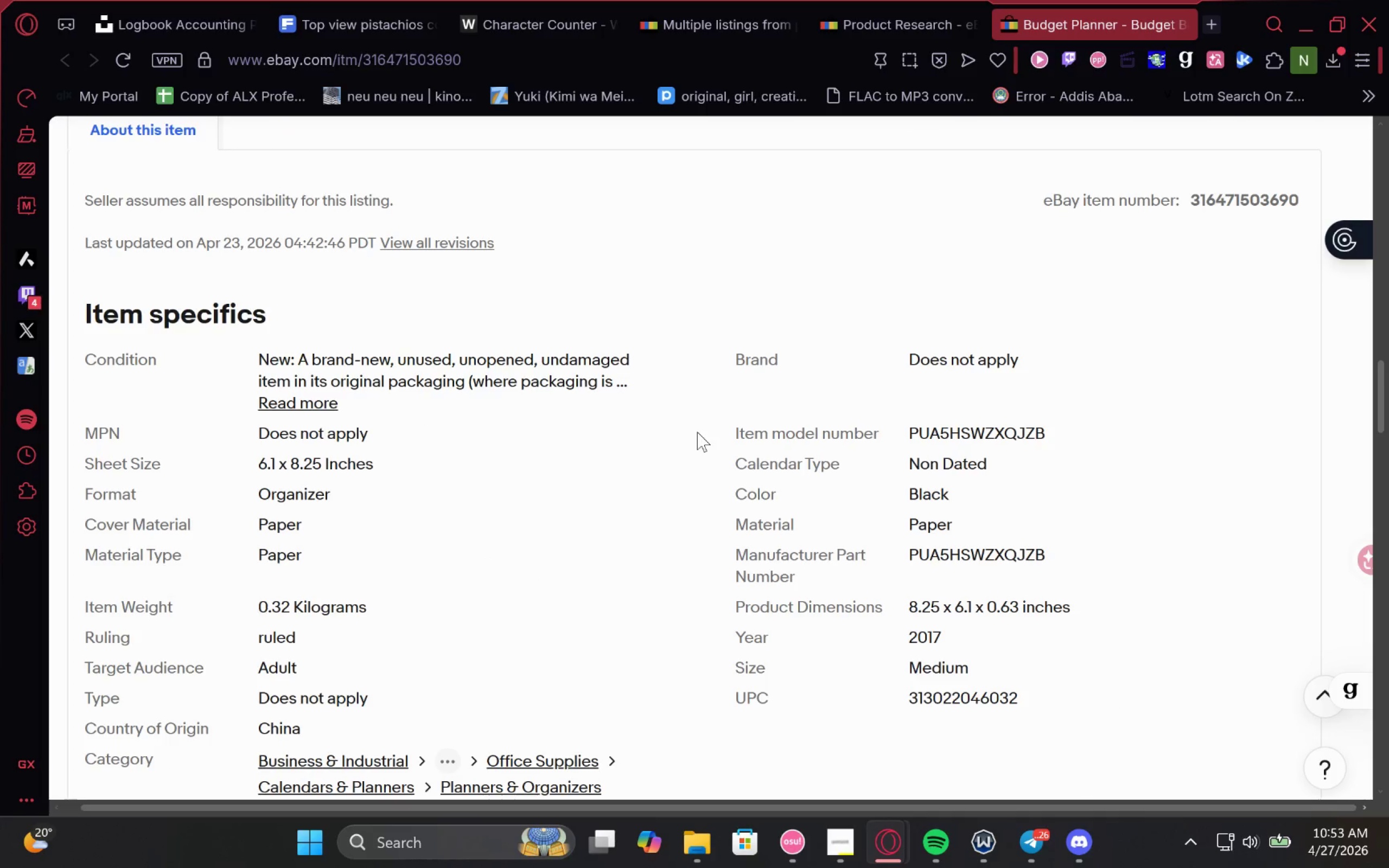 
scroll: coordinate [690, 451], scroll_direction: up, amount: 1.0
 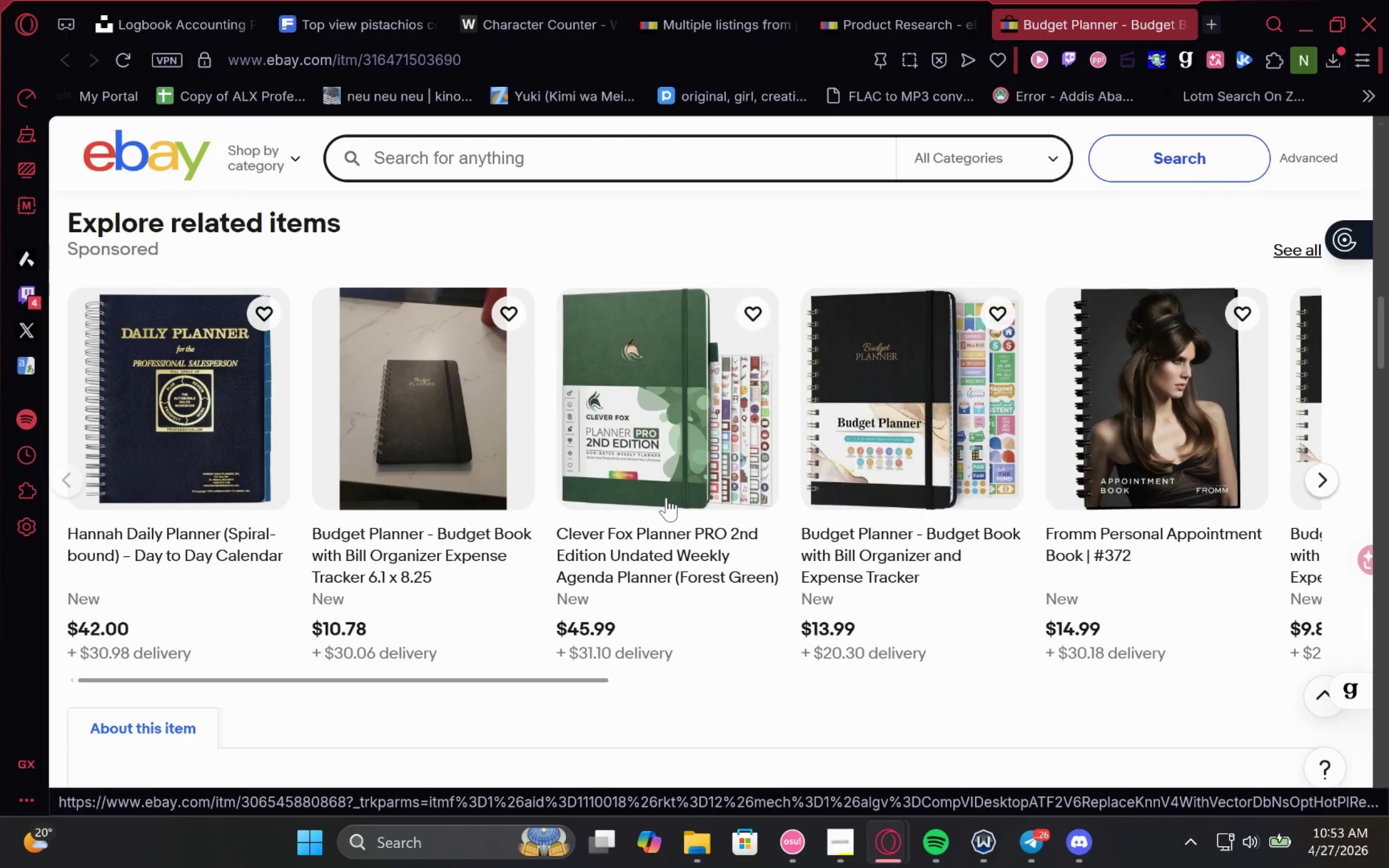 
scroll: coordinate [666, 497], scroll_direction: none, amount: 0.0
 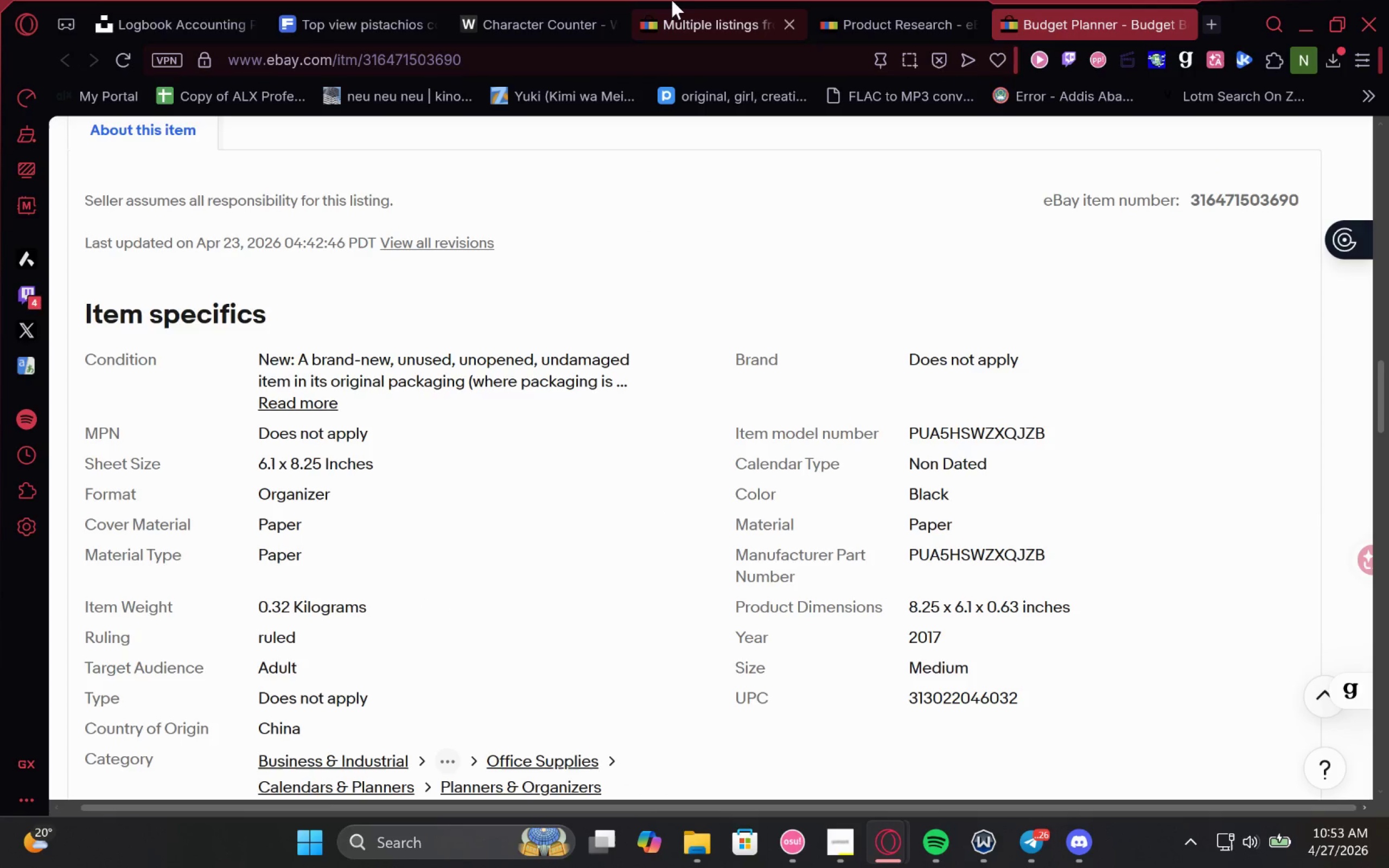 
left_click([683, 2])
 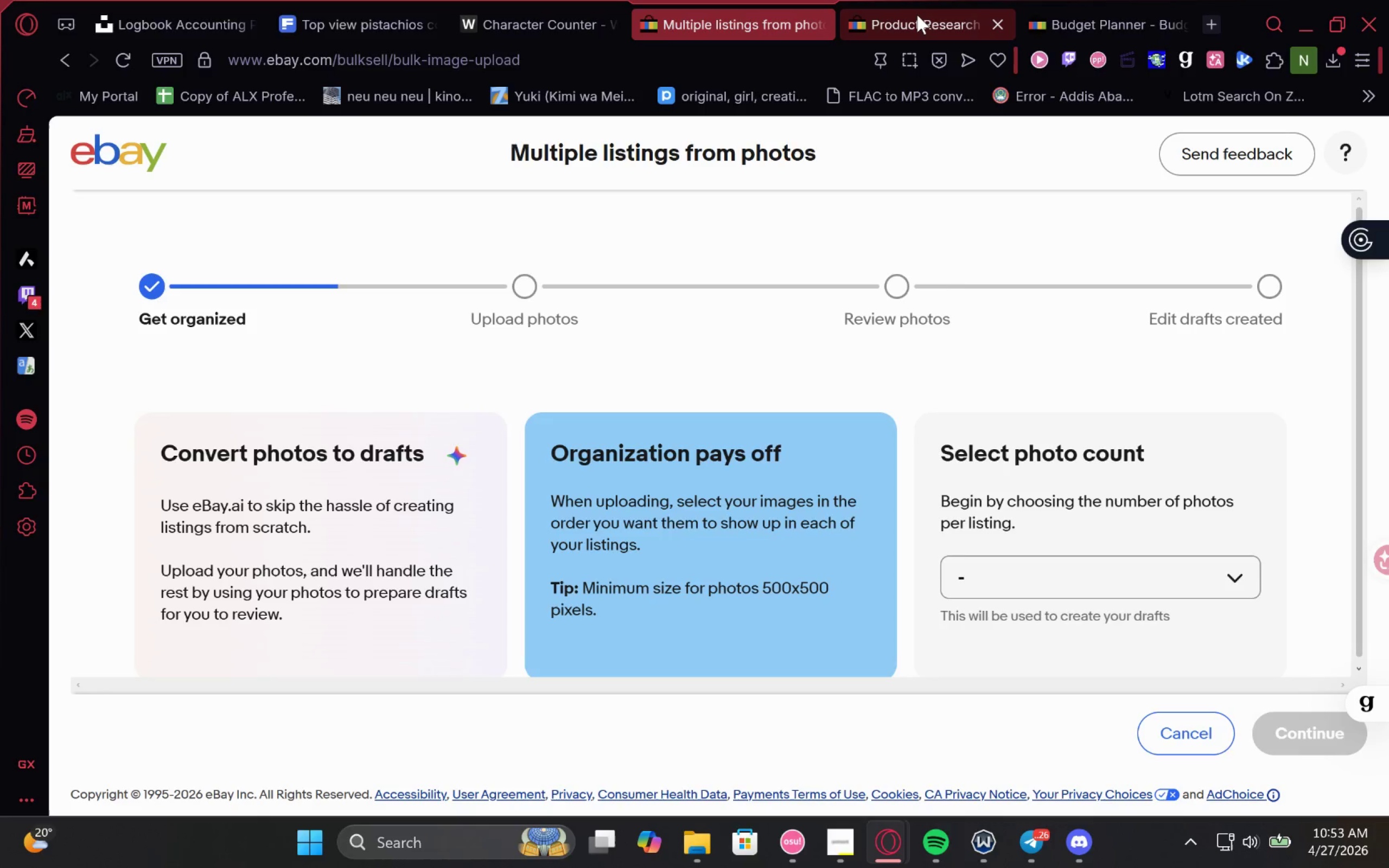 
left_click([917, 15])
 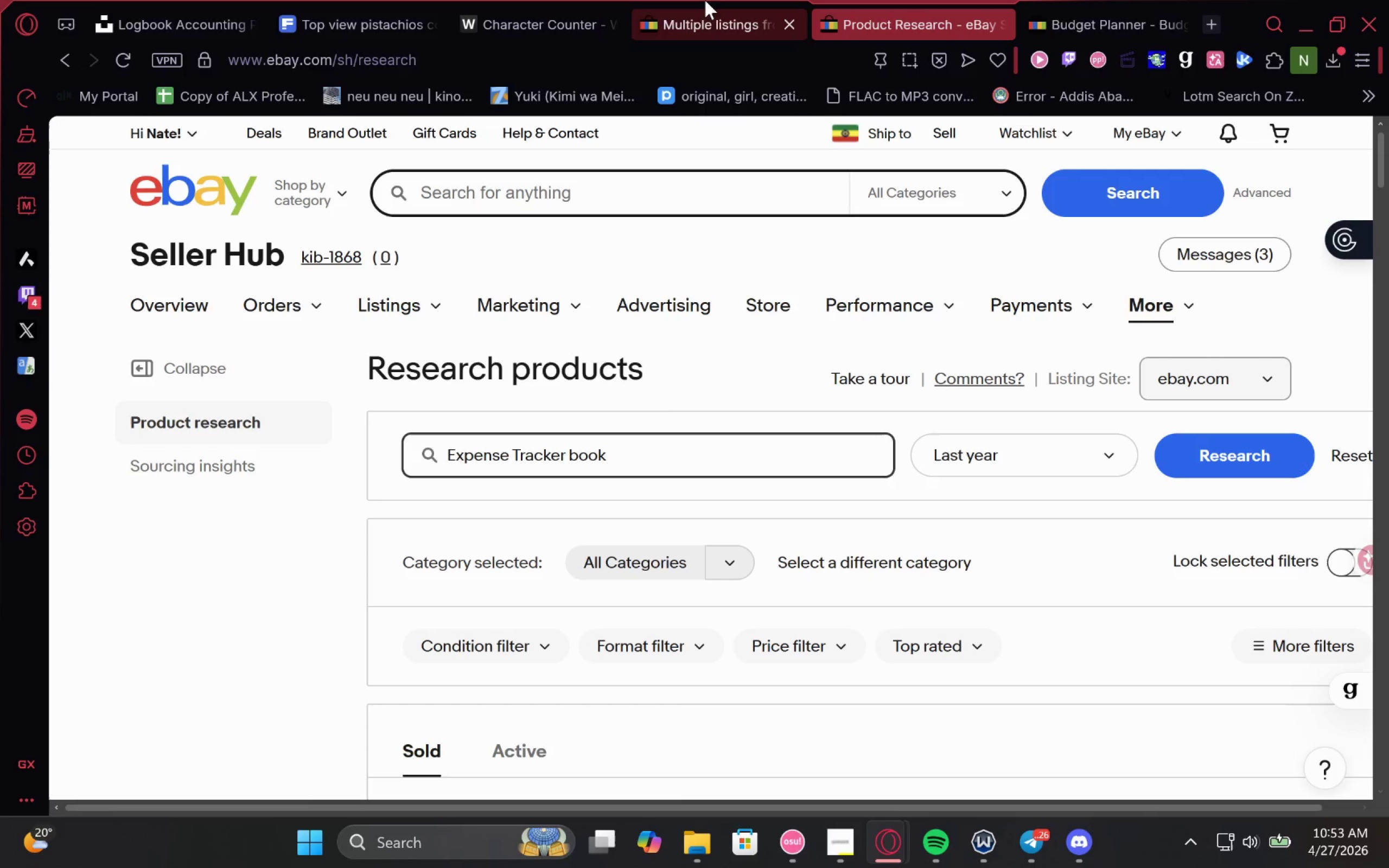 
left_click([689, 0])
 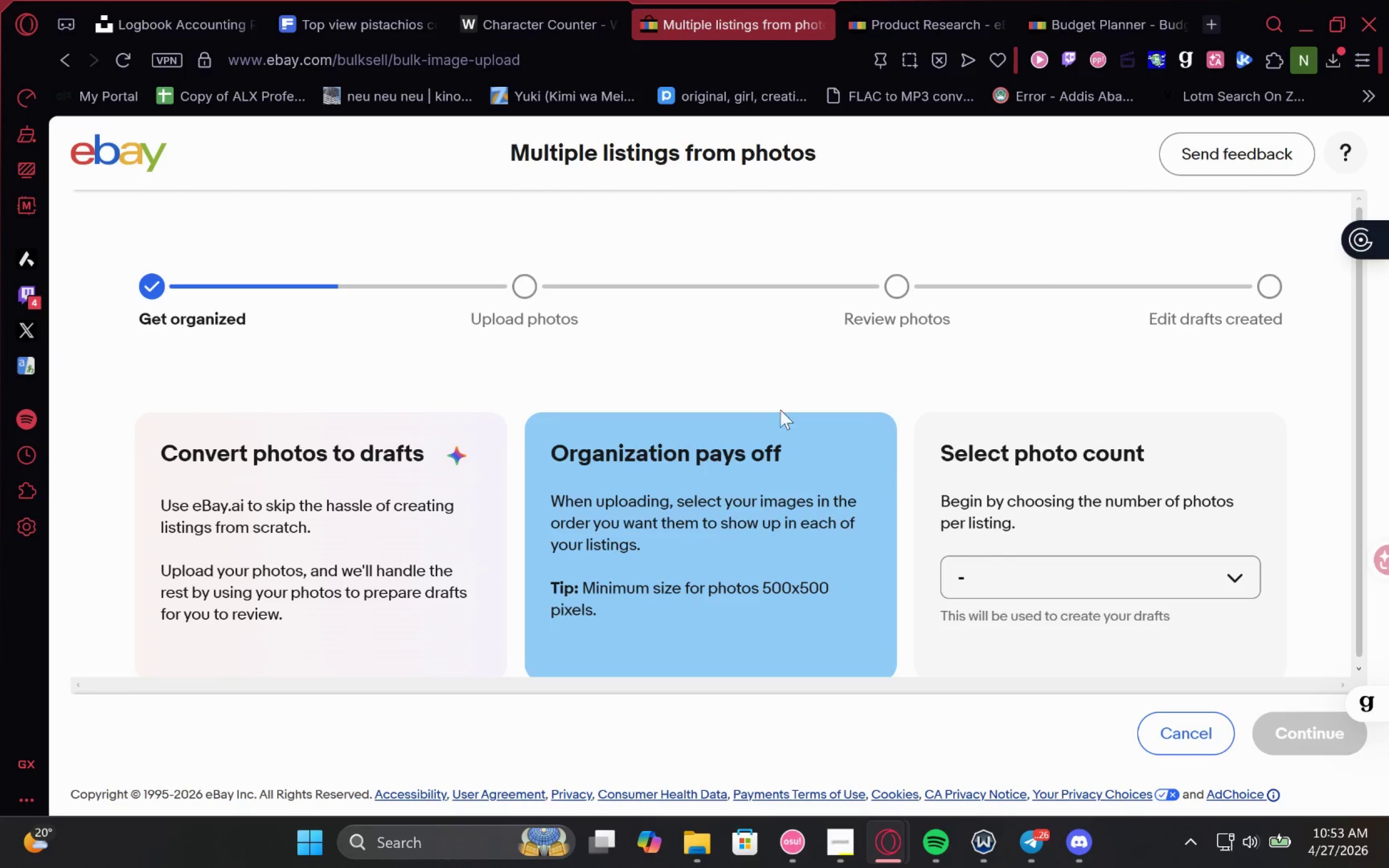 
left_click([540, 0])
 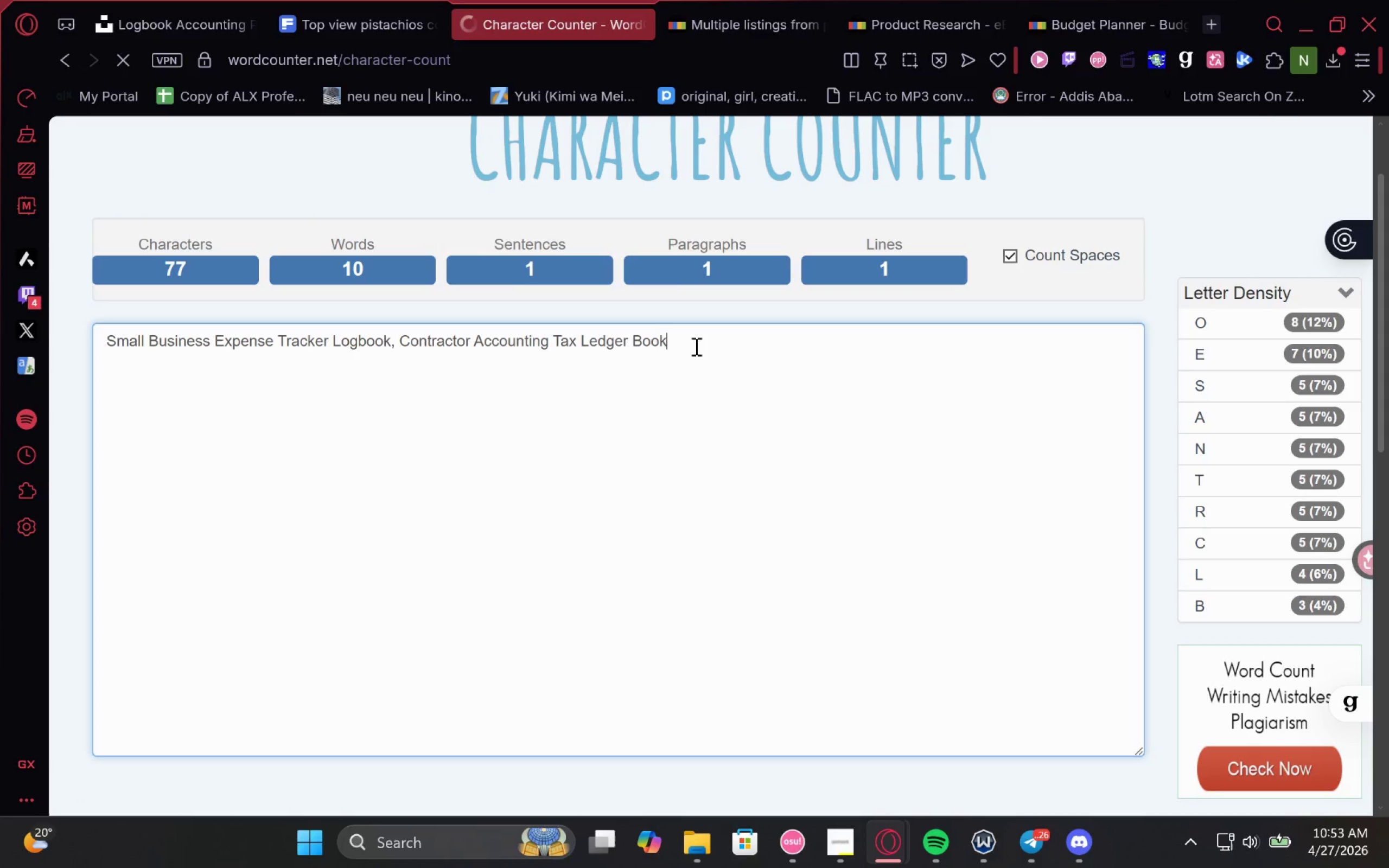 
wait(7.31)
 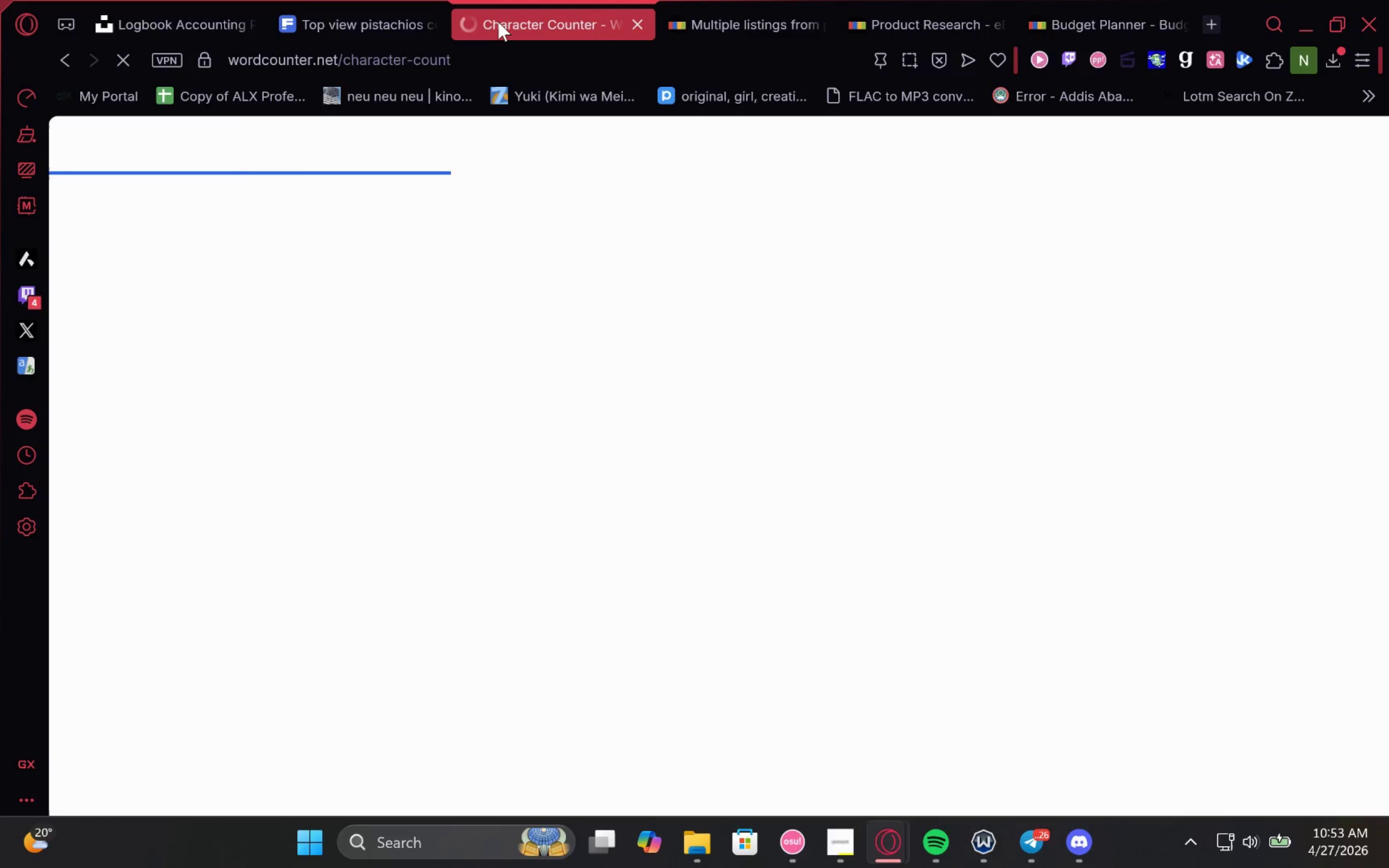 
left_click([749, 6])
 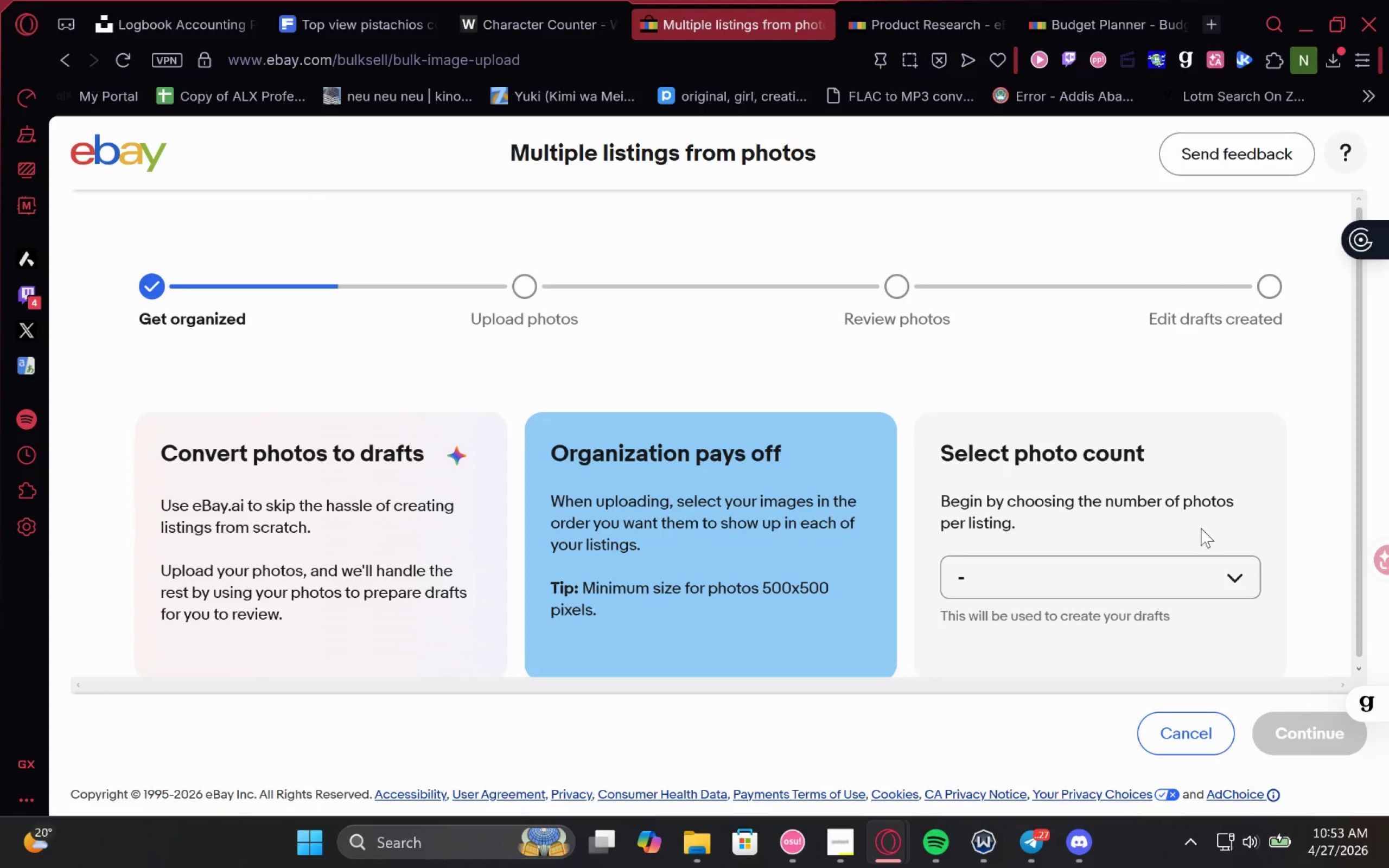 
scroll: coordinate [1067, 499], scroll_direction: down, amount: 8.0
 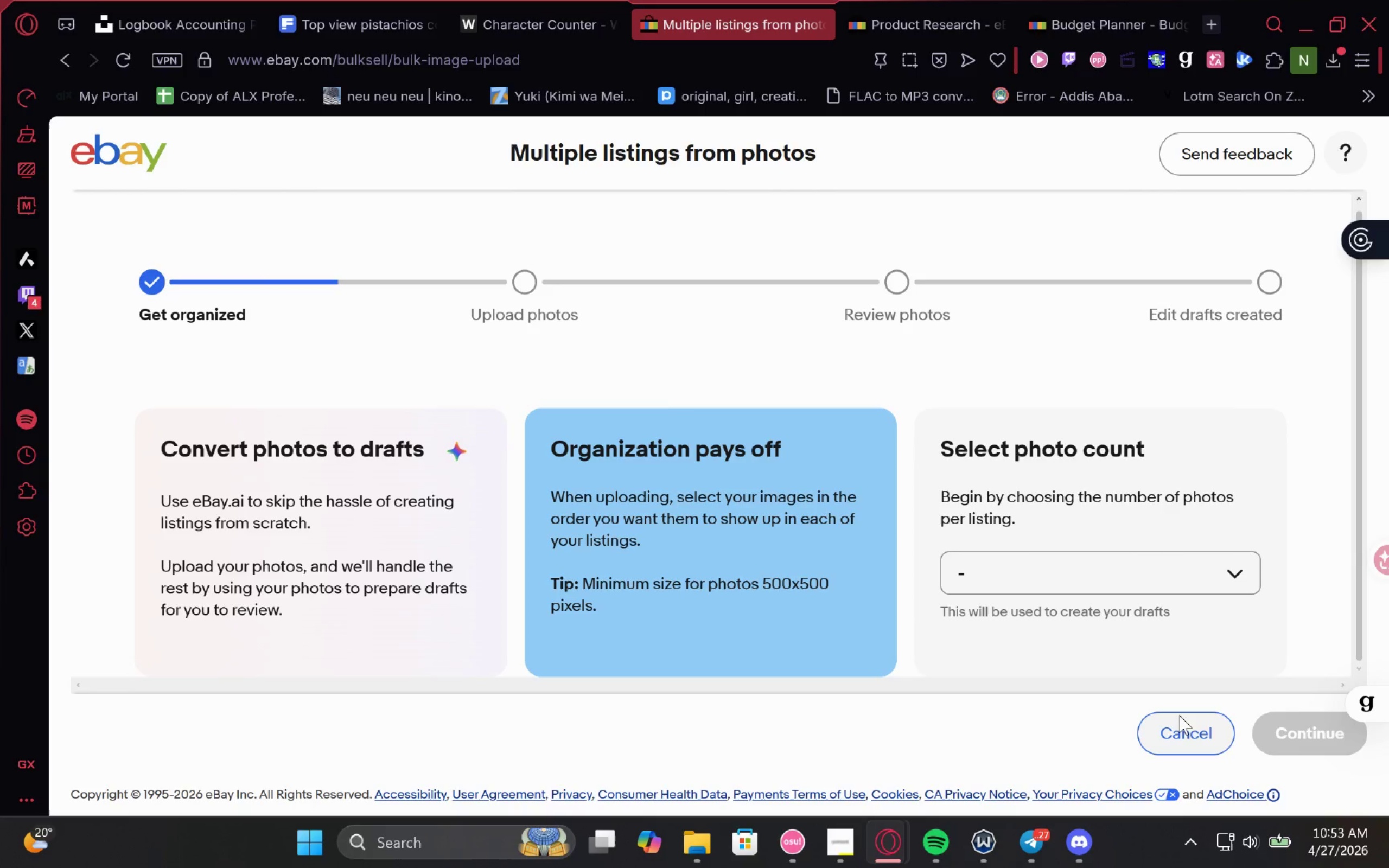 
left_click([1179, 719])
 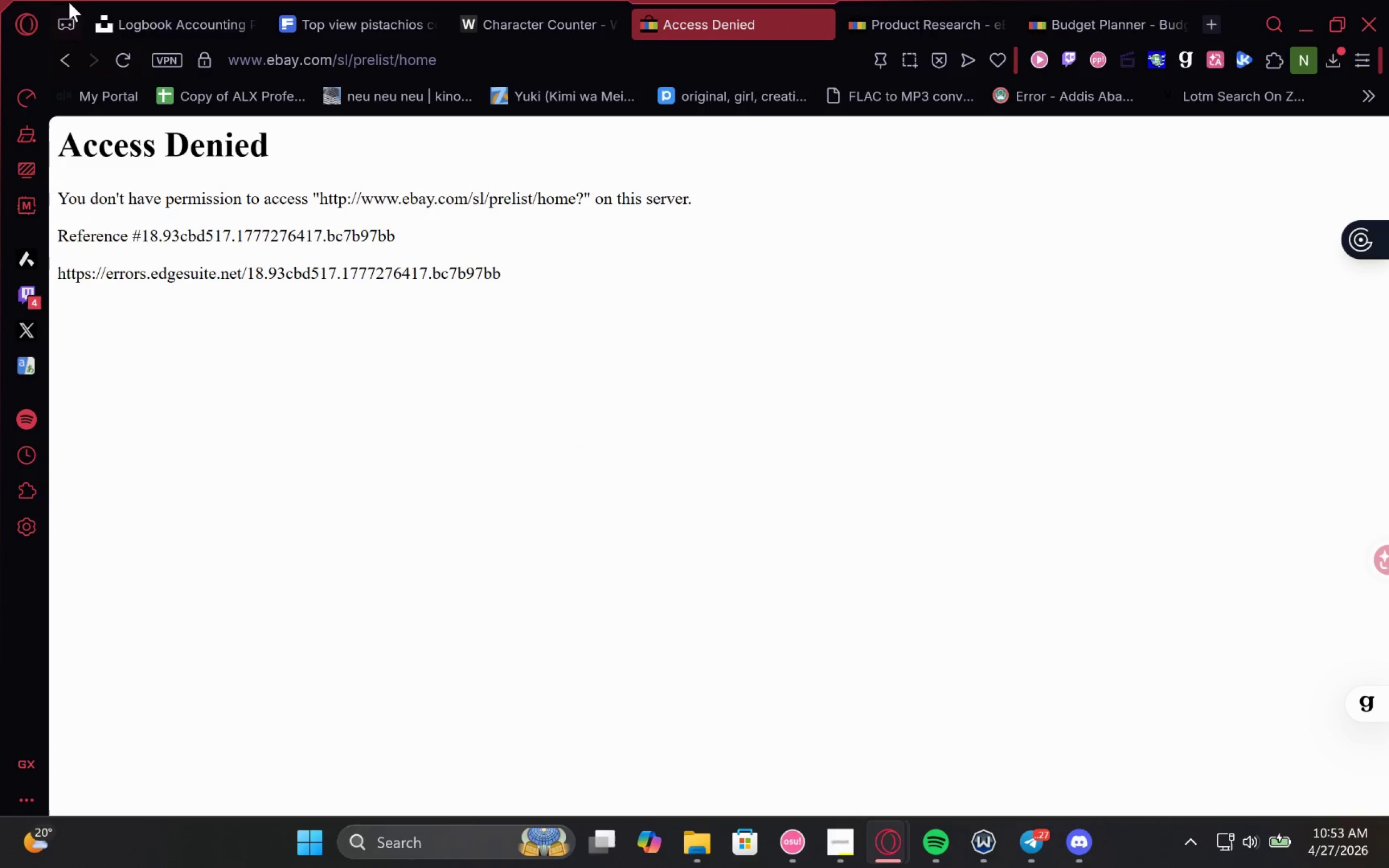 
left_click([113, 61])
 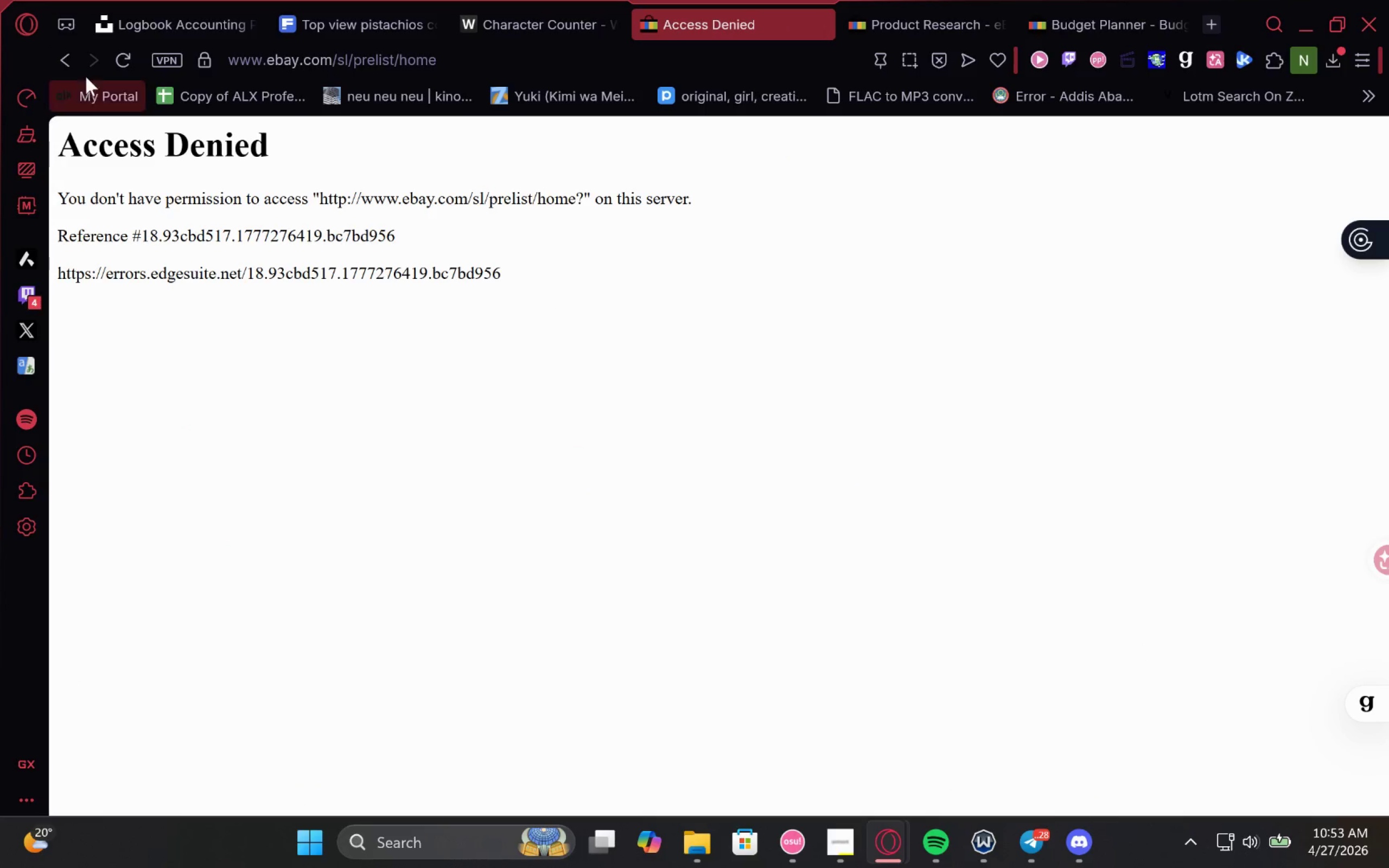 
double_click([64, 50])
 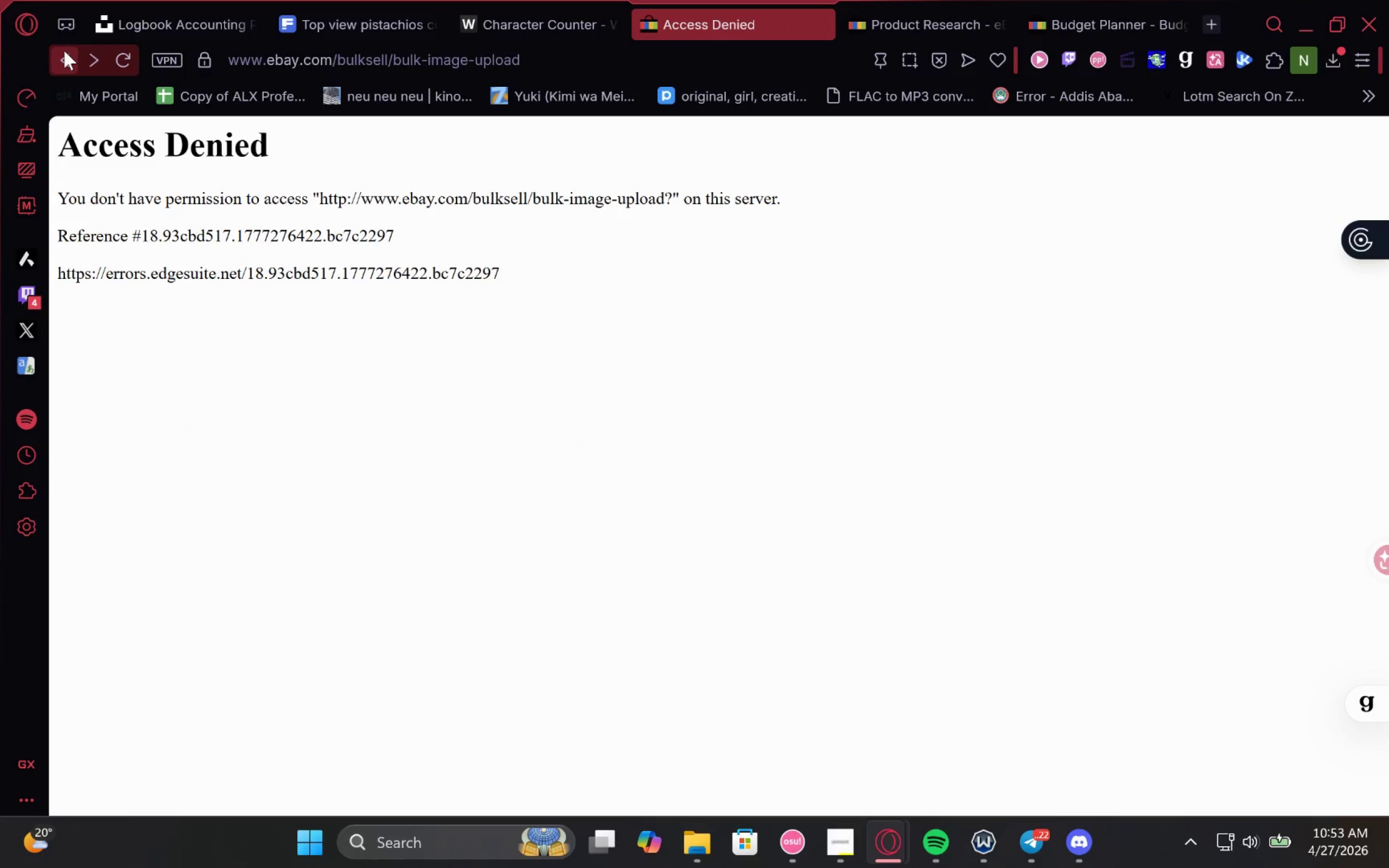 
left_click([64, 50])
 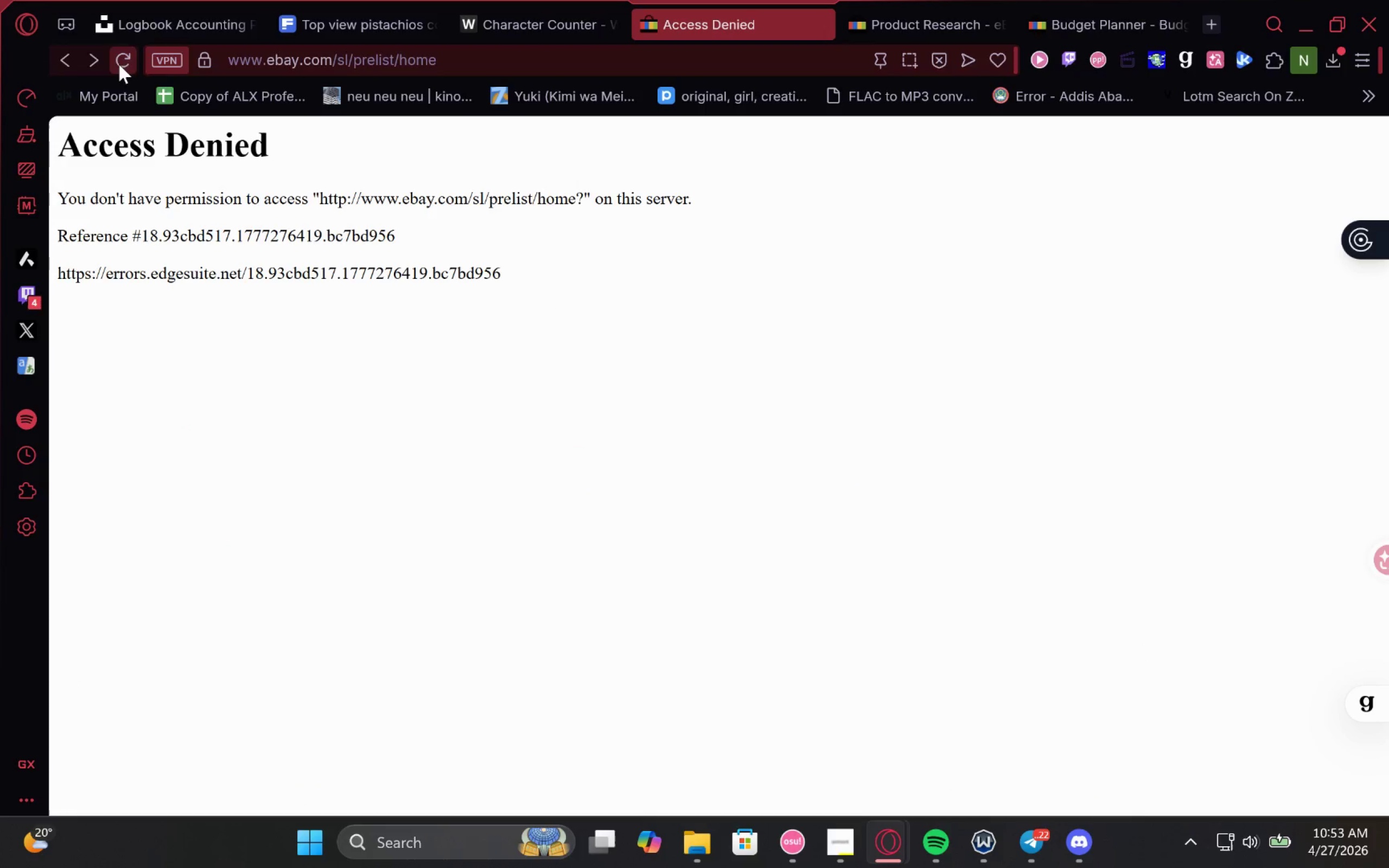 
left_click([899, 11])
 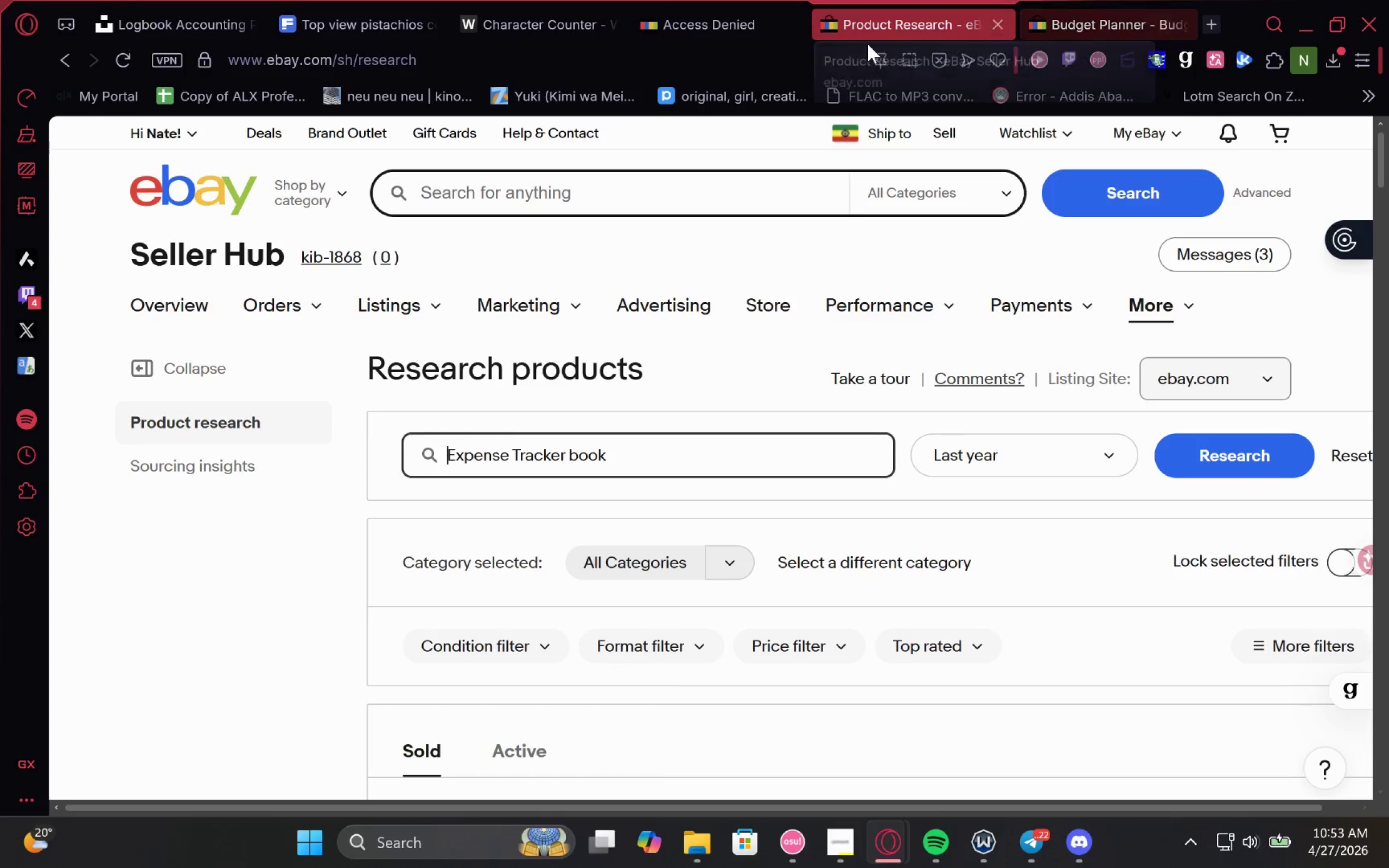 
left_click([717, 23])
 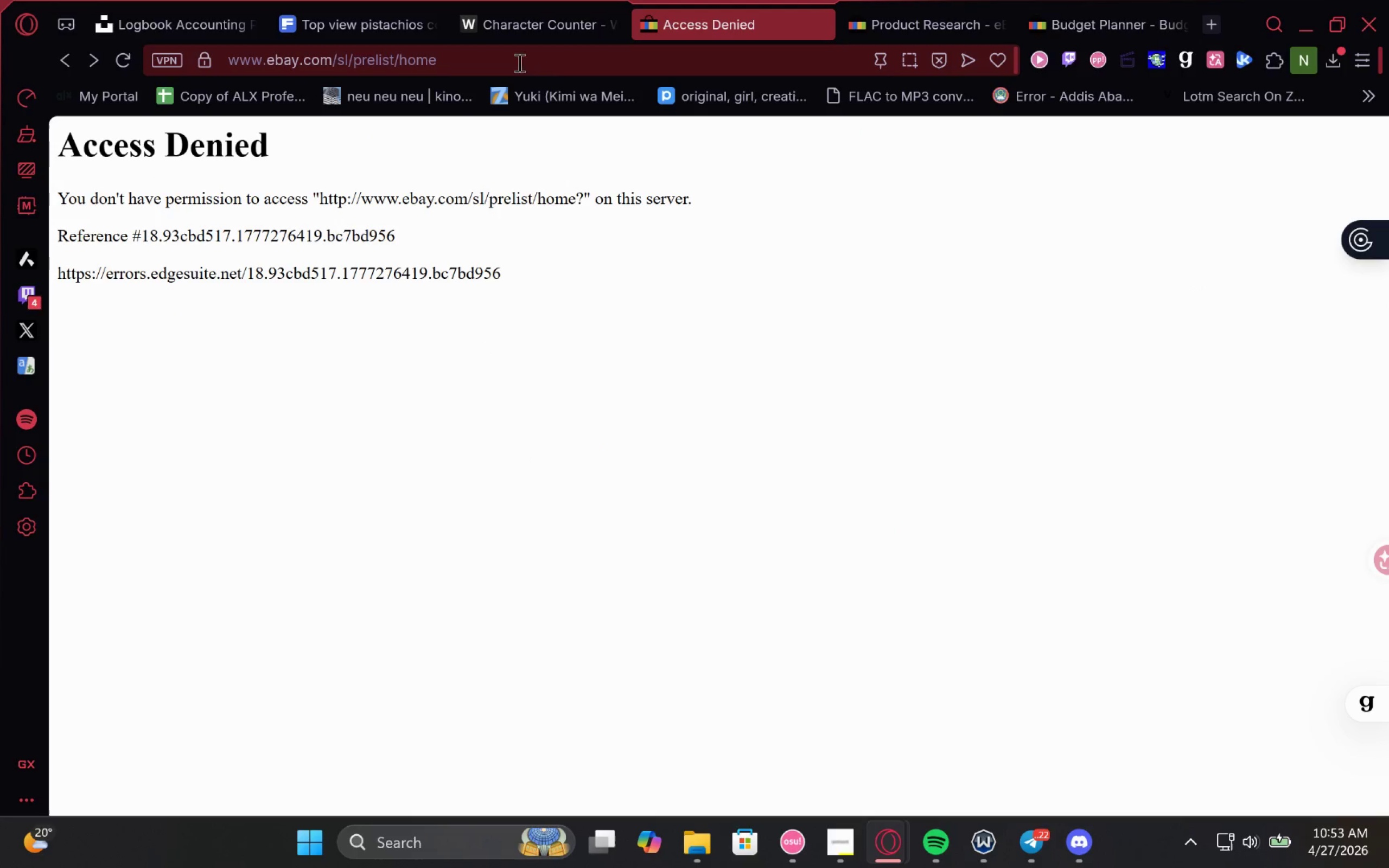 
left_click([503, 65])
 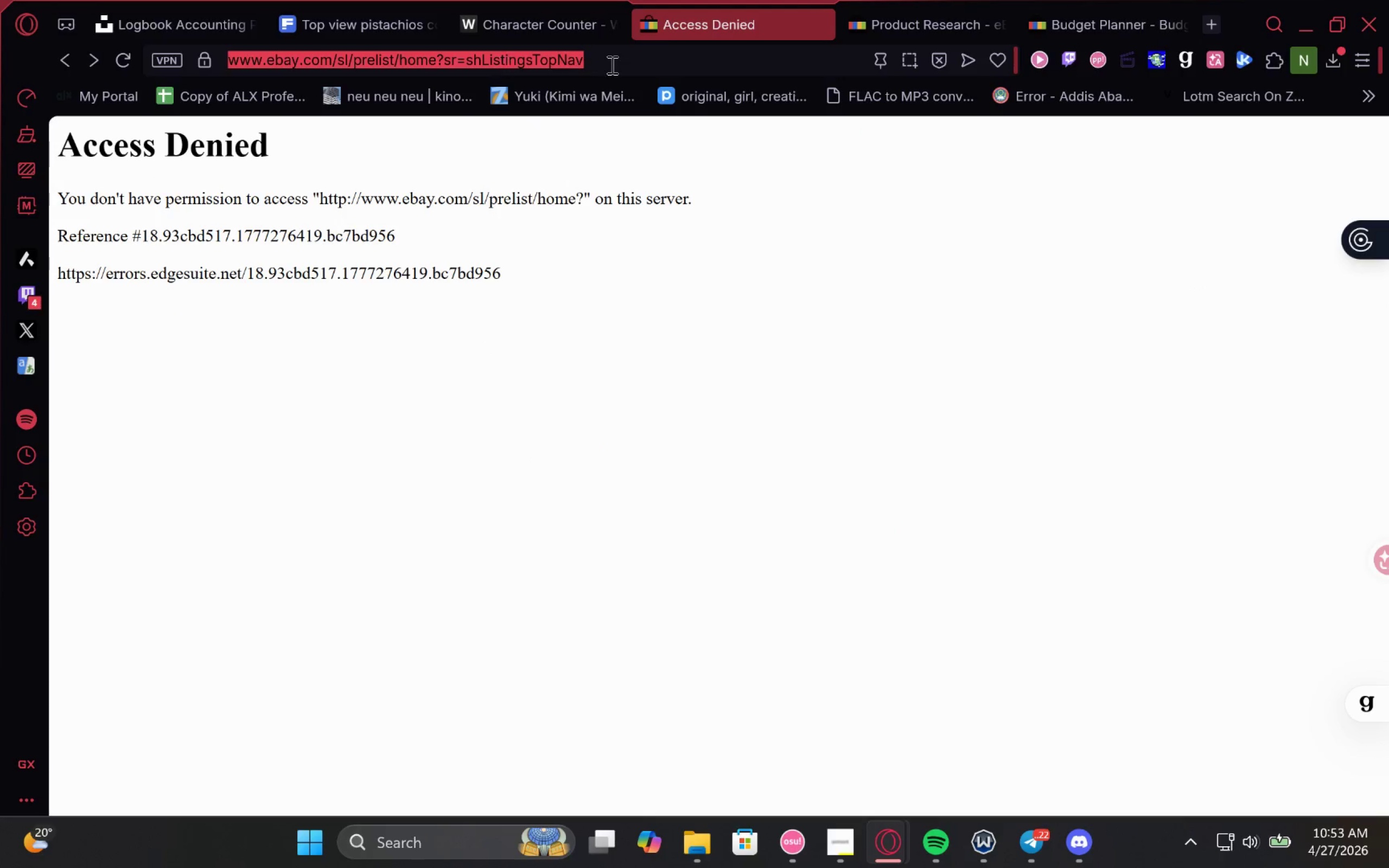 
left_click([665, 53])
 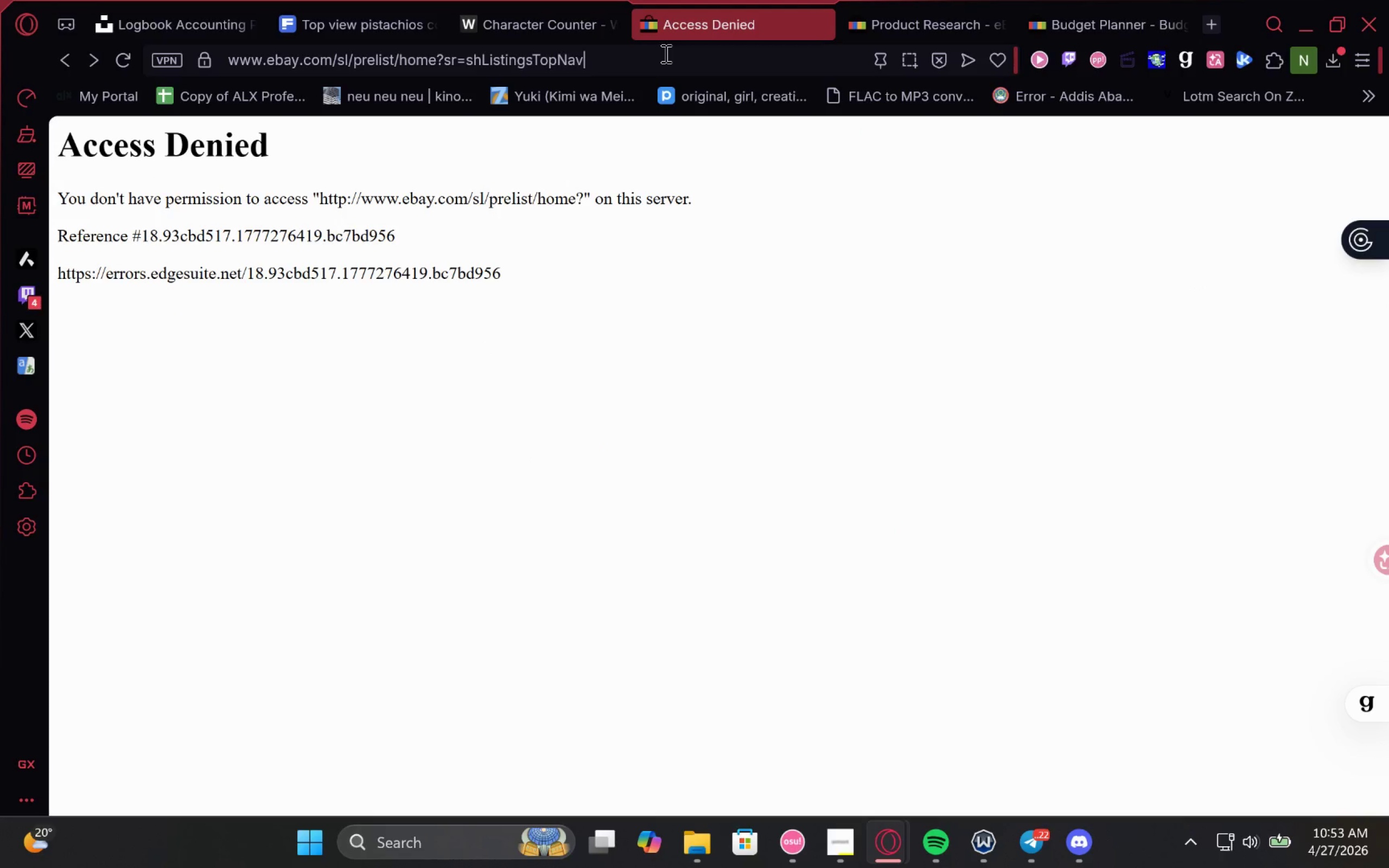 
left_click_drag(start_coordinate=[657, 55], to_coordinate=[371, 62])
 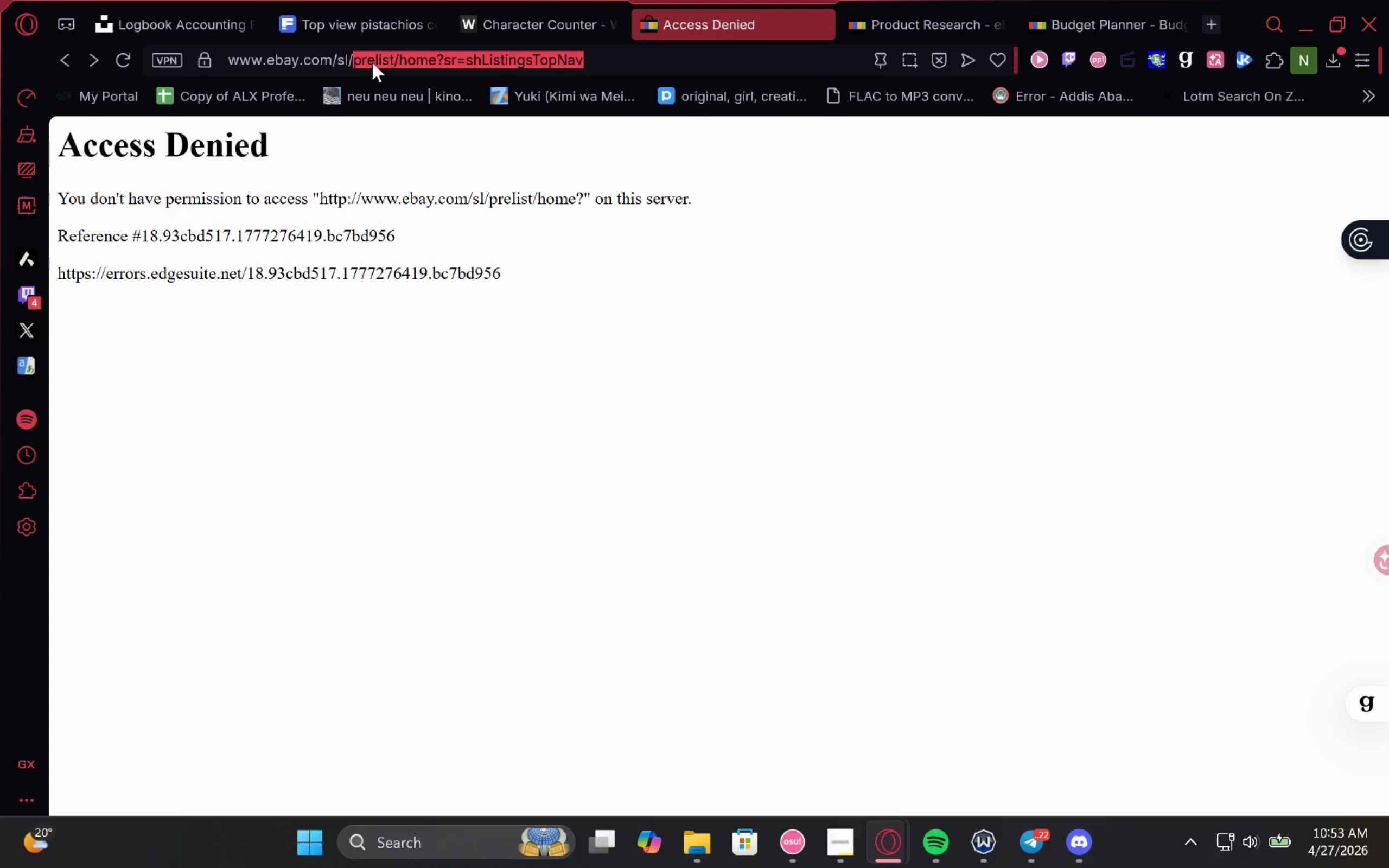 
hold_key(key=Backspace, duration=0.86)
 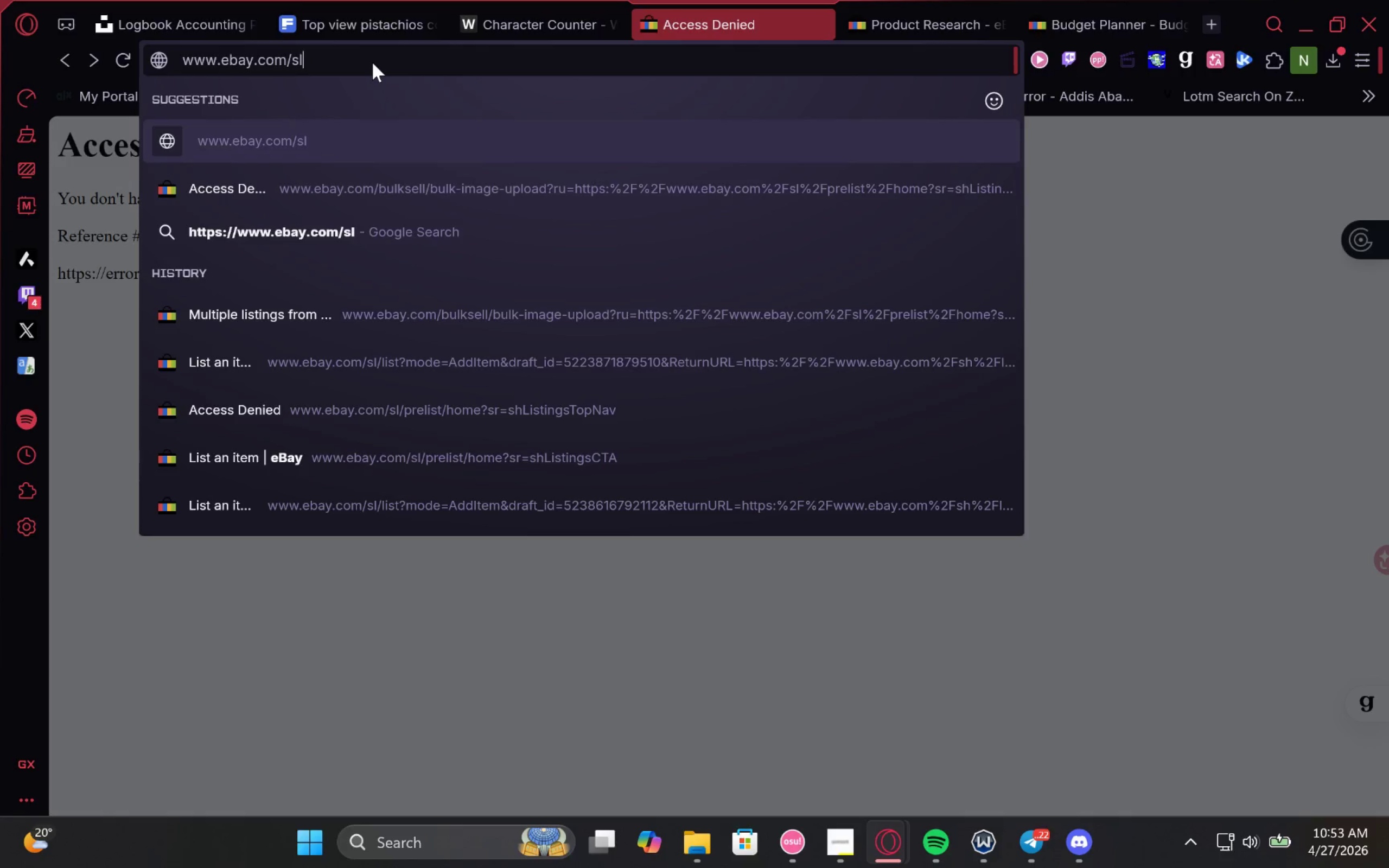 
key(Enter)
 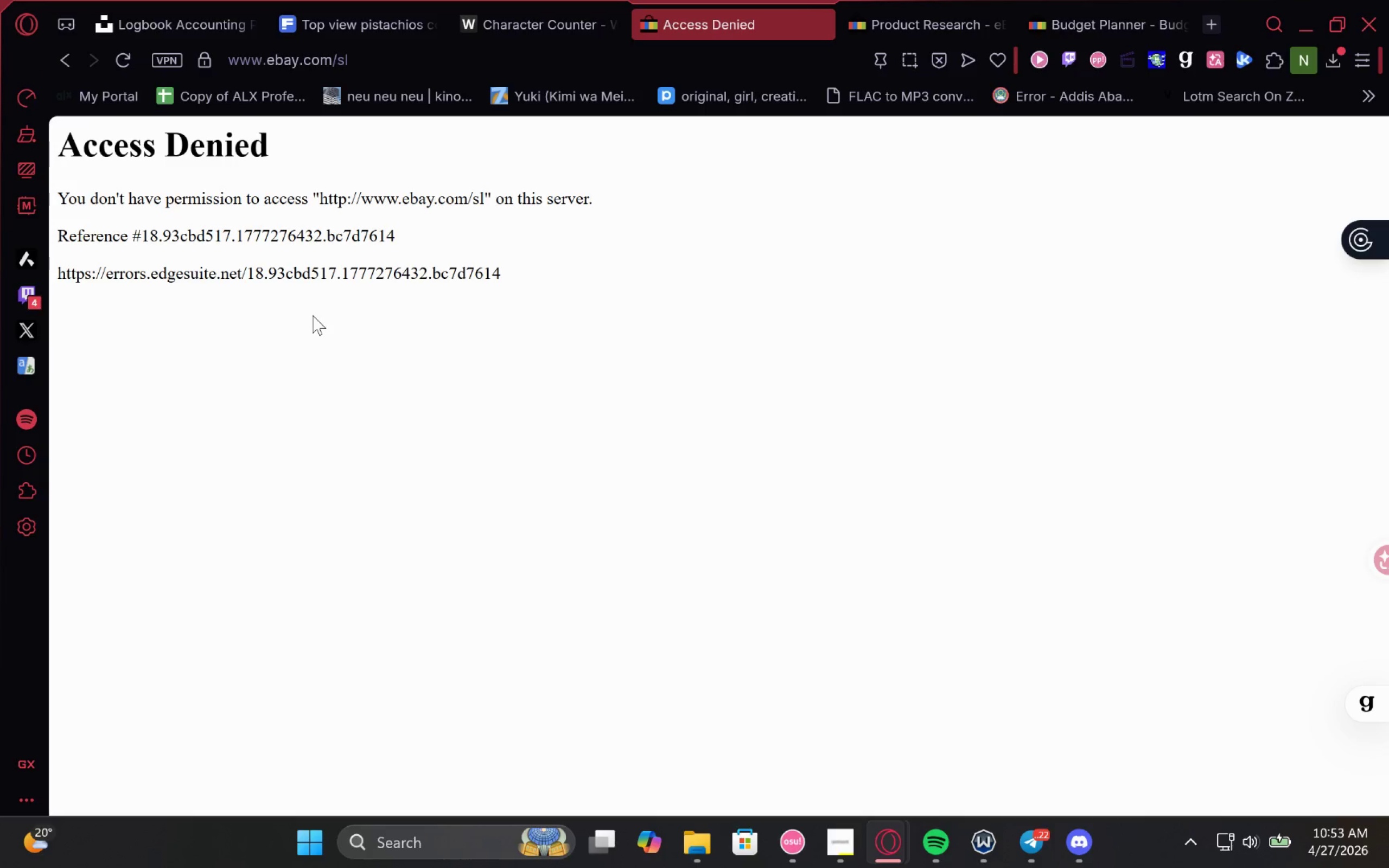 
left_click_drag(start_coordinate=[523, 266], to_coordinate=[54, 254])
 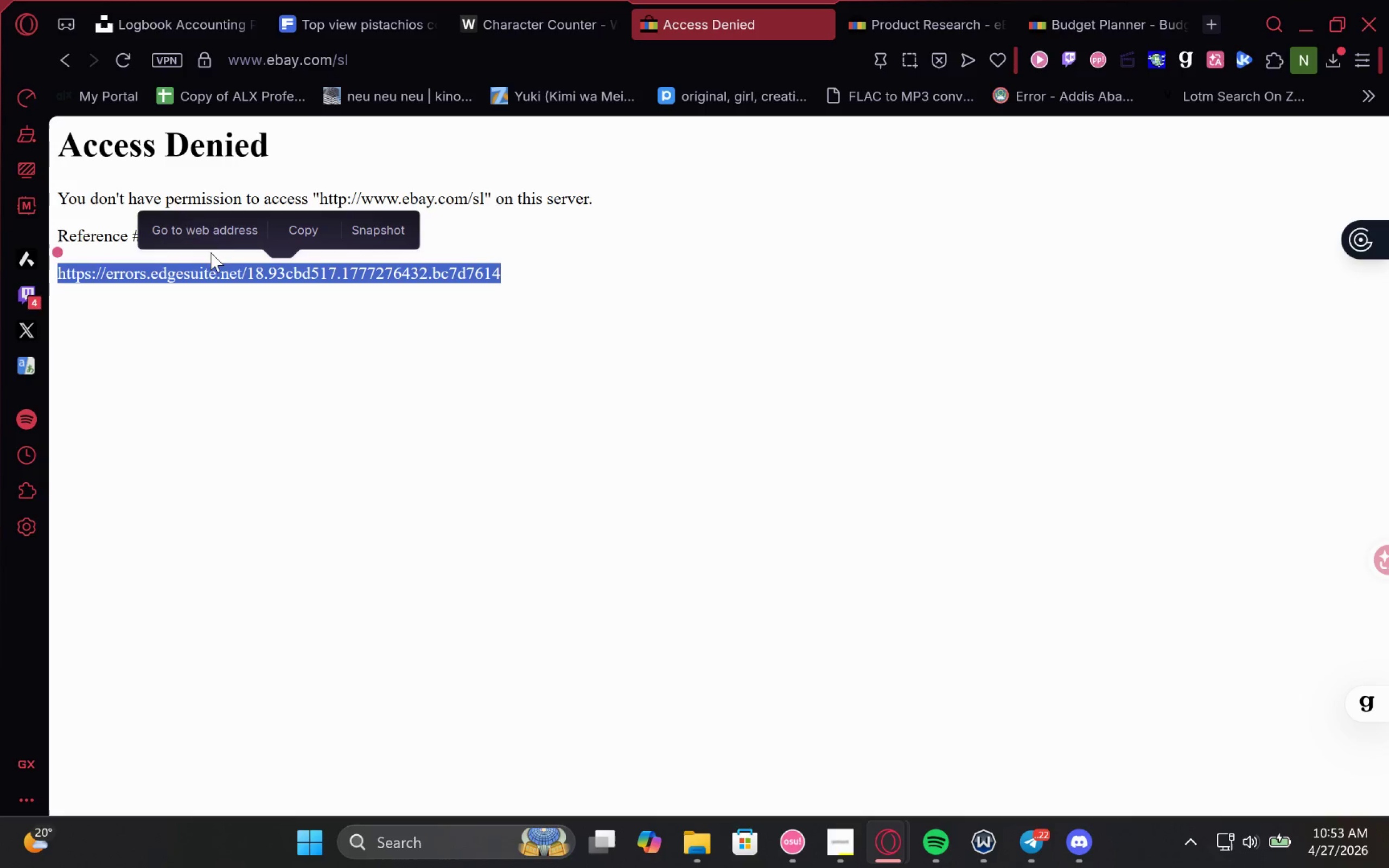 
left_click([226, 235])
 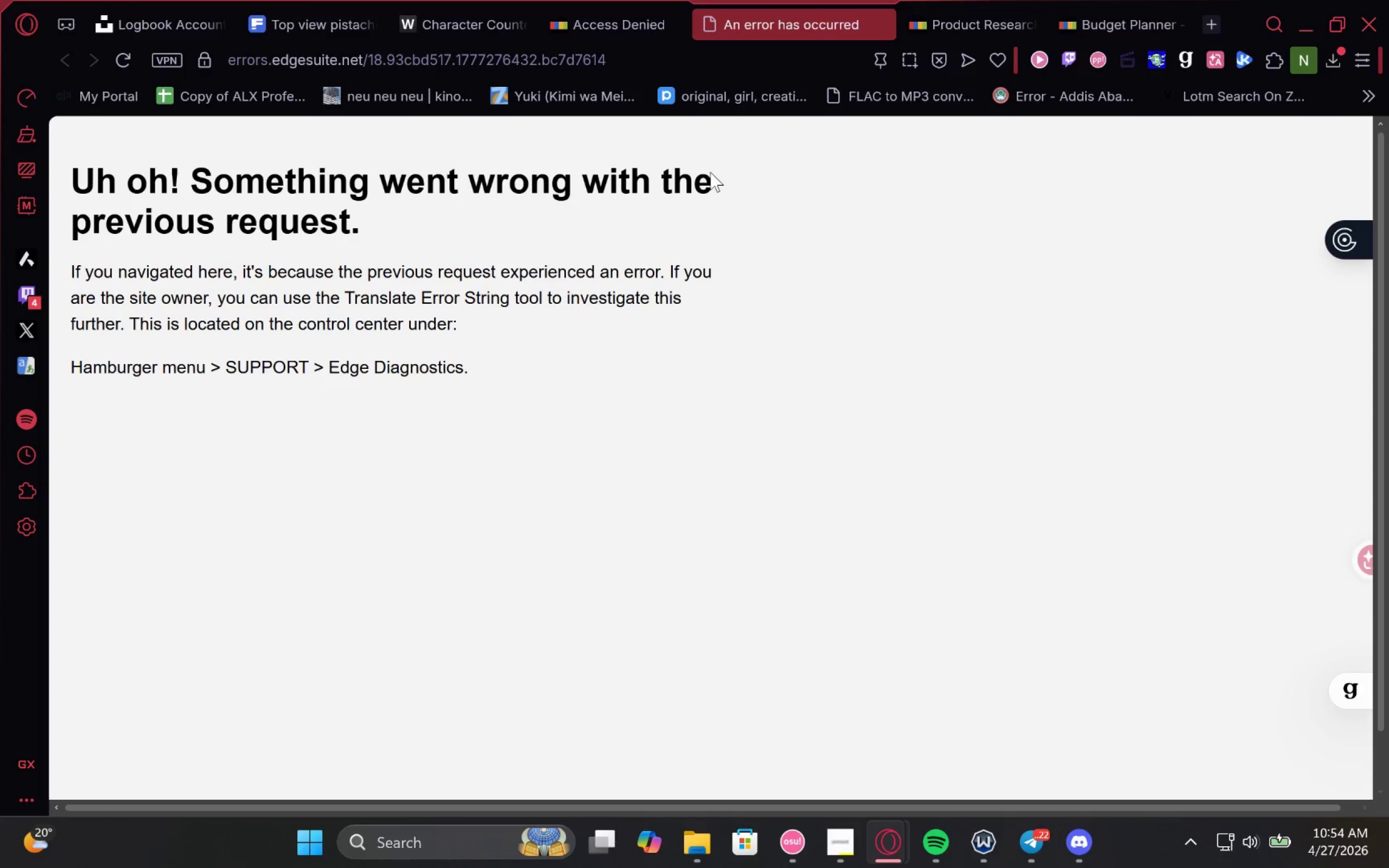 
wait(16.97)
 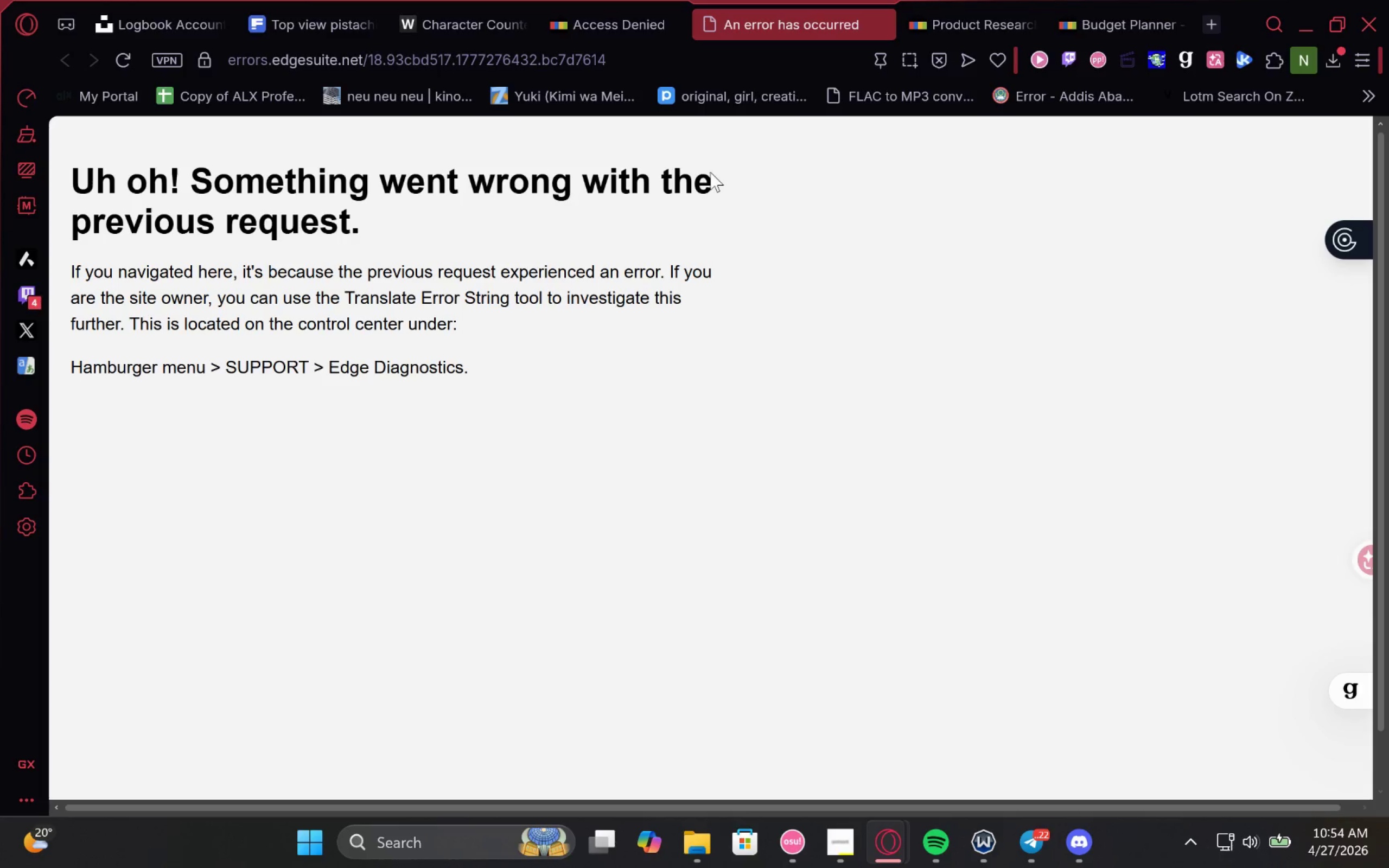 
left_click([882, 24])
 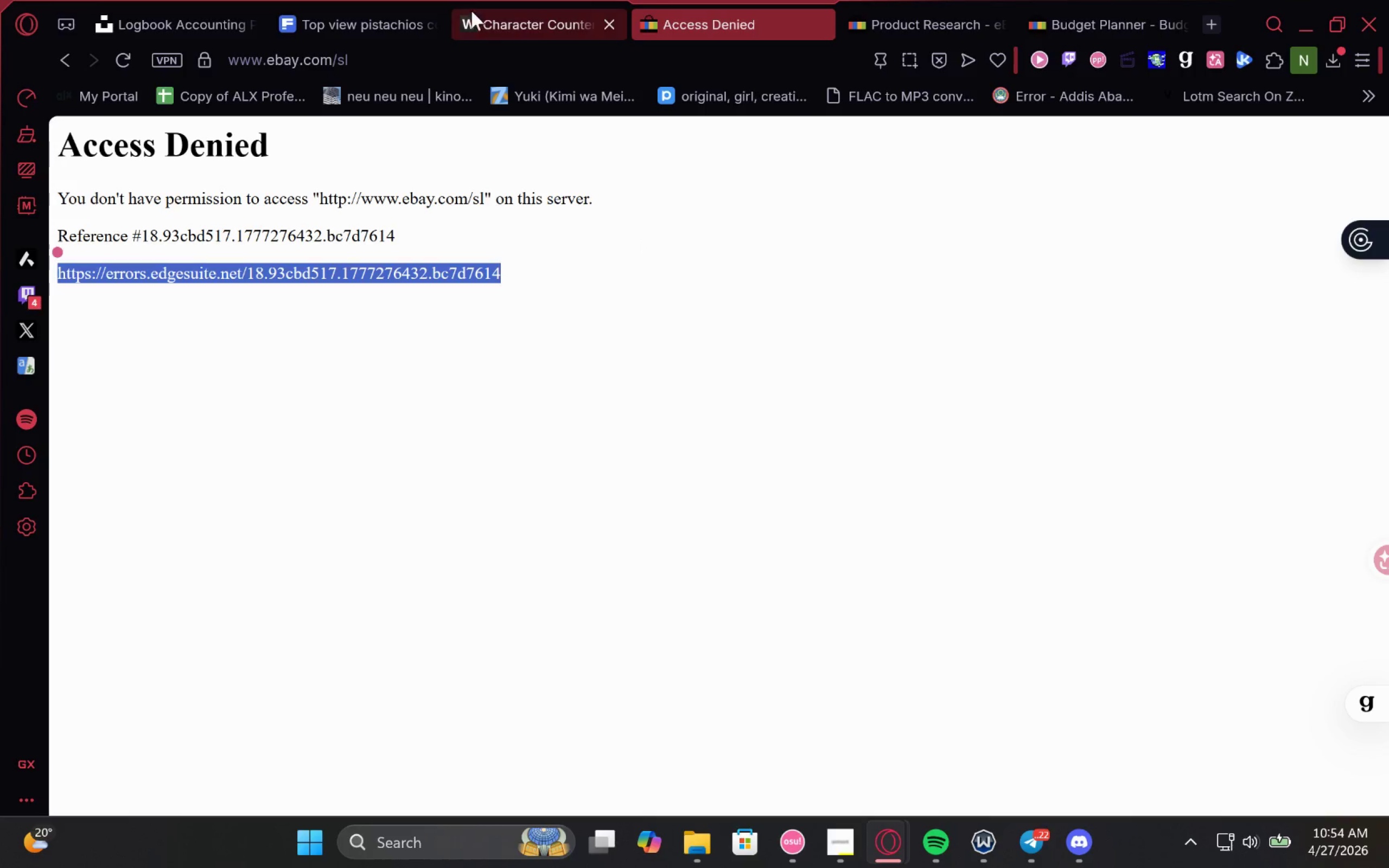 
left_click([479, 59])
 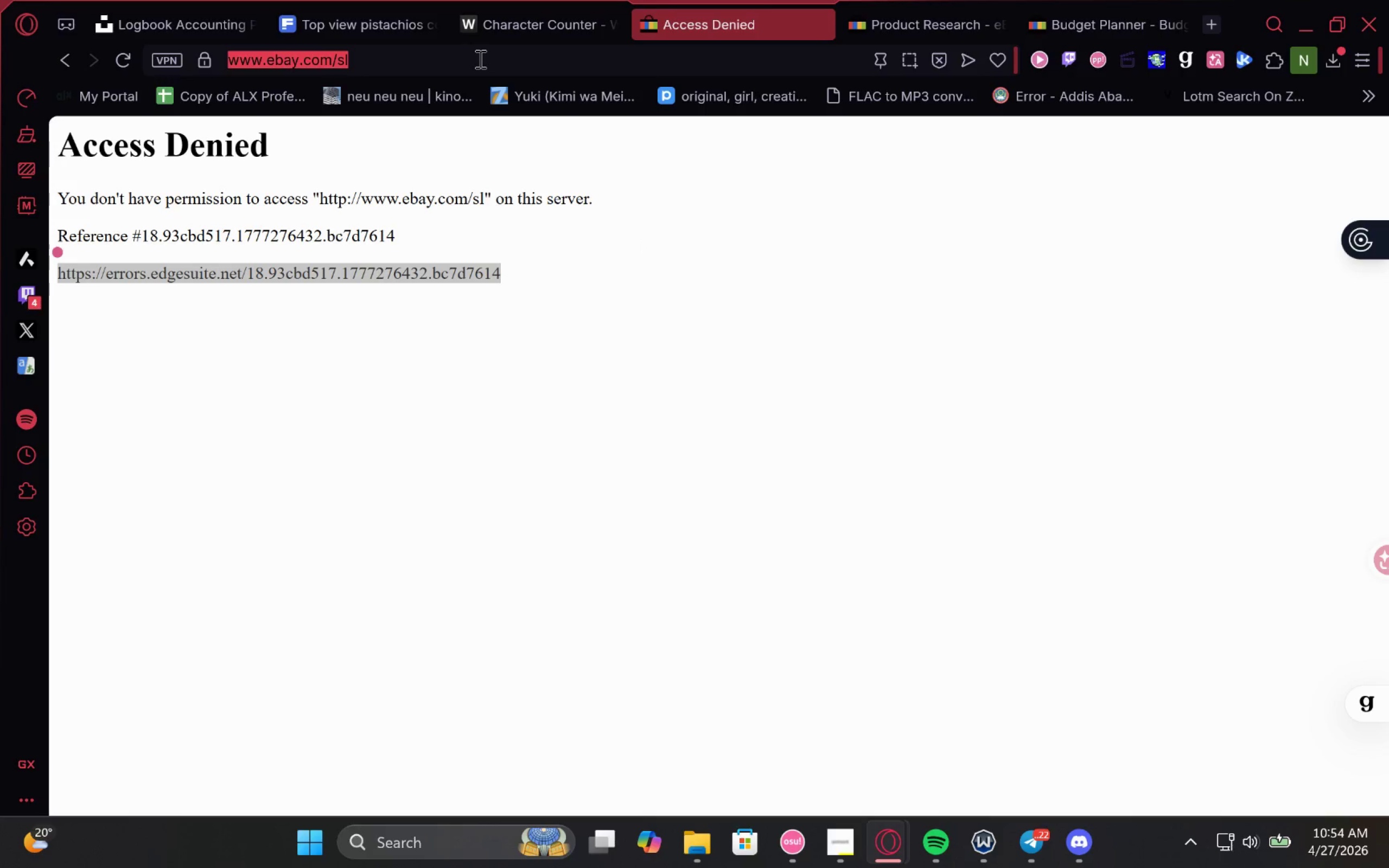 
key(Control+C)
 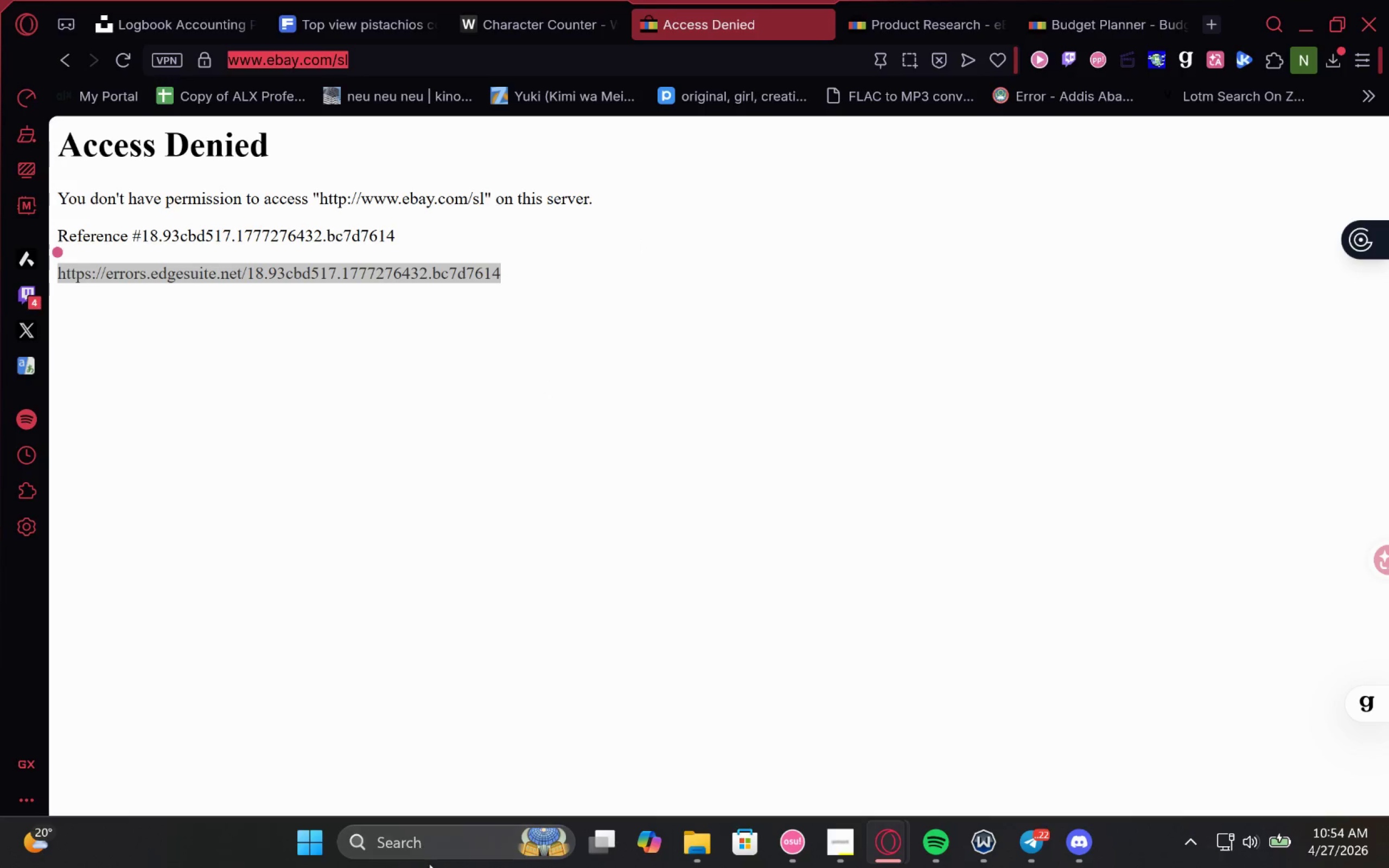 
left_click([447, 855])
 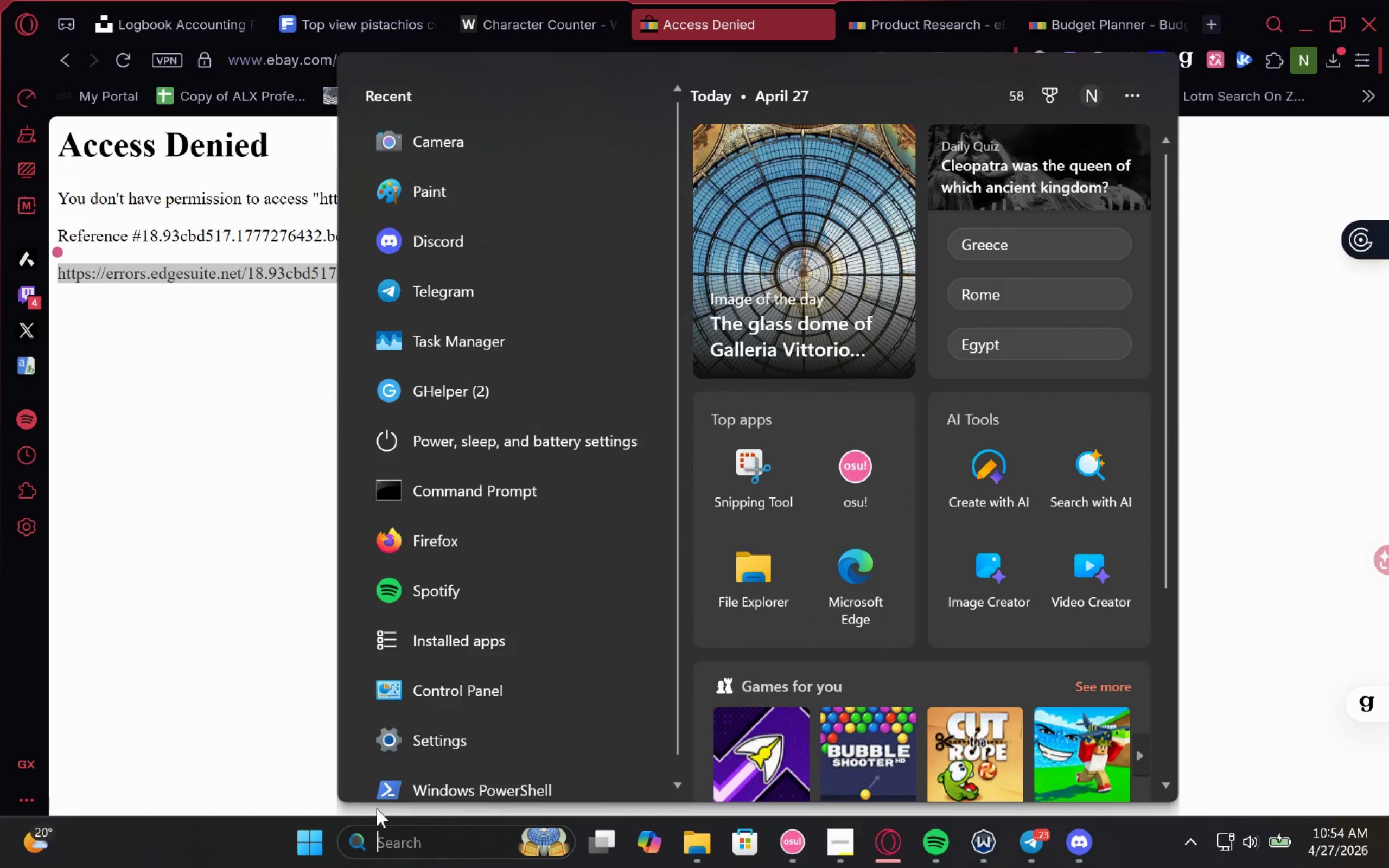 
type(fire)
 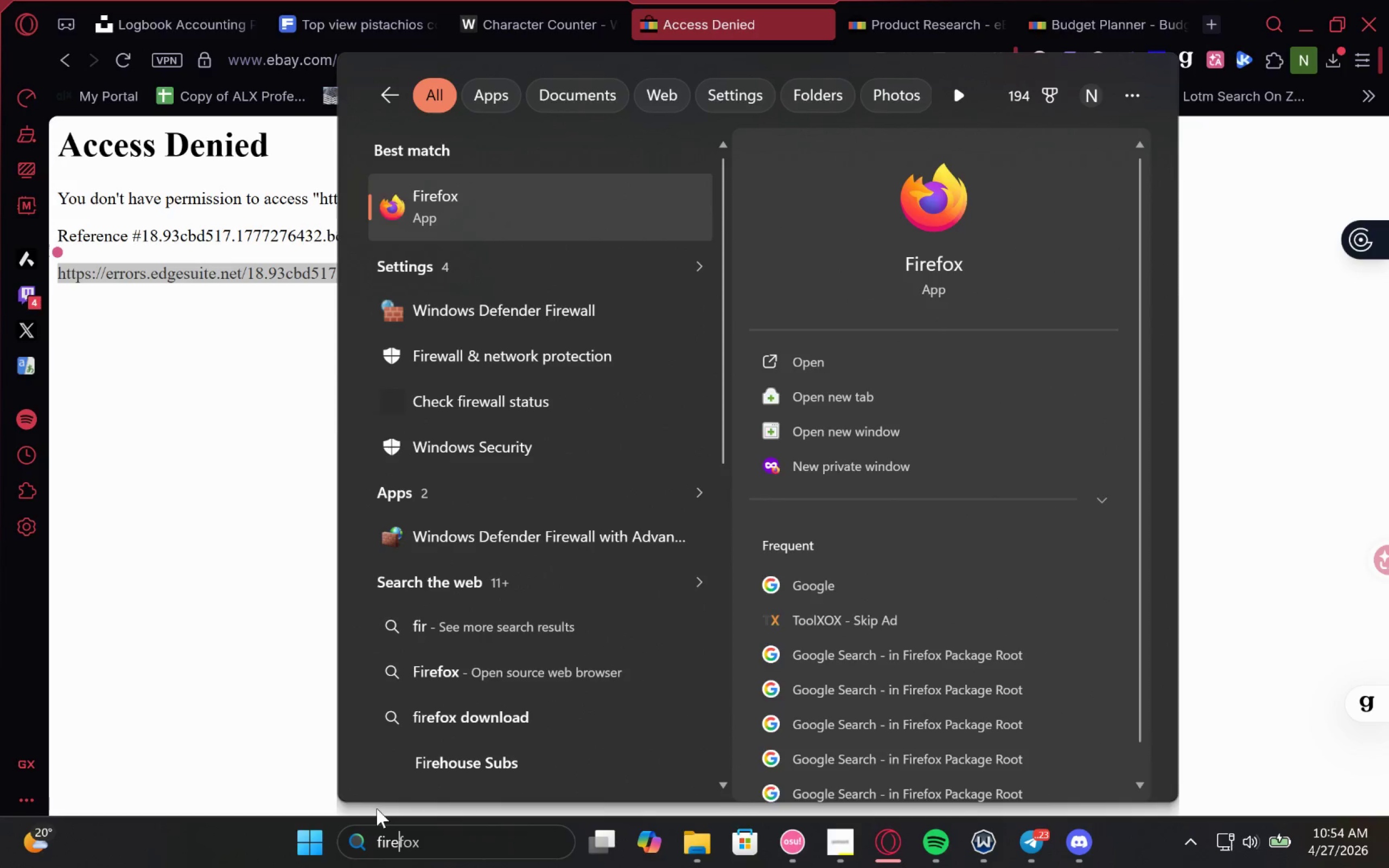 
key(Enter)
 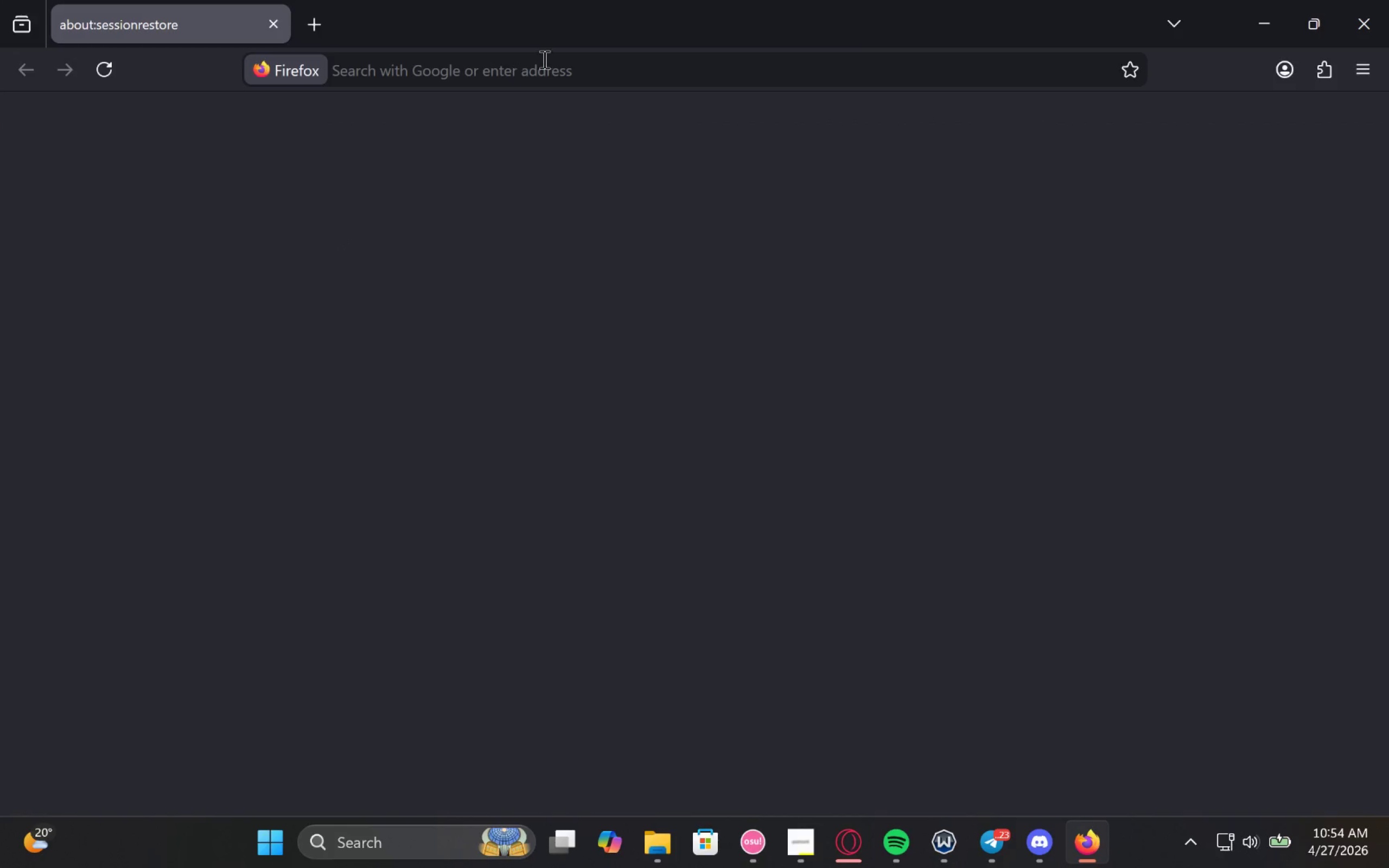 
left_click([495, 71])
 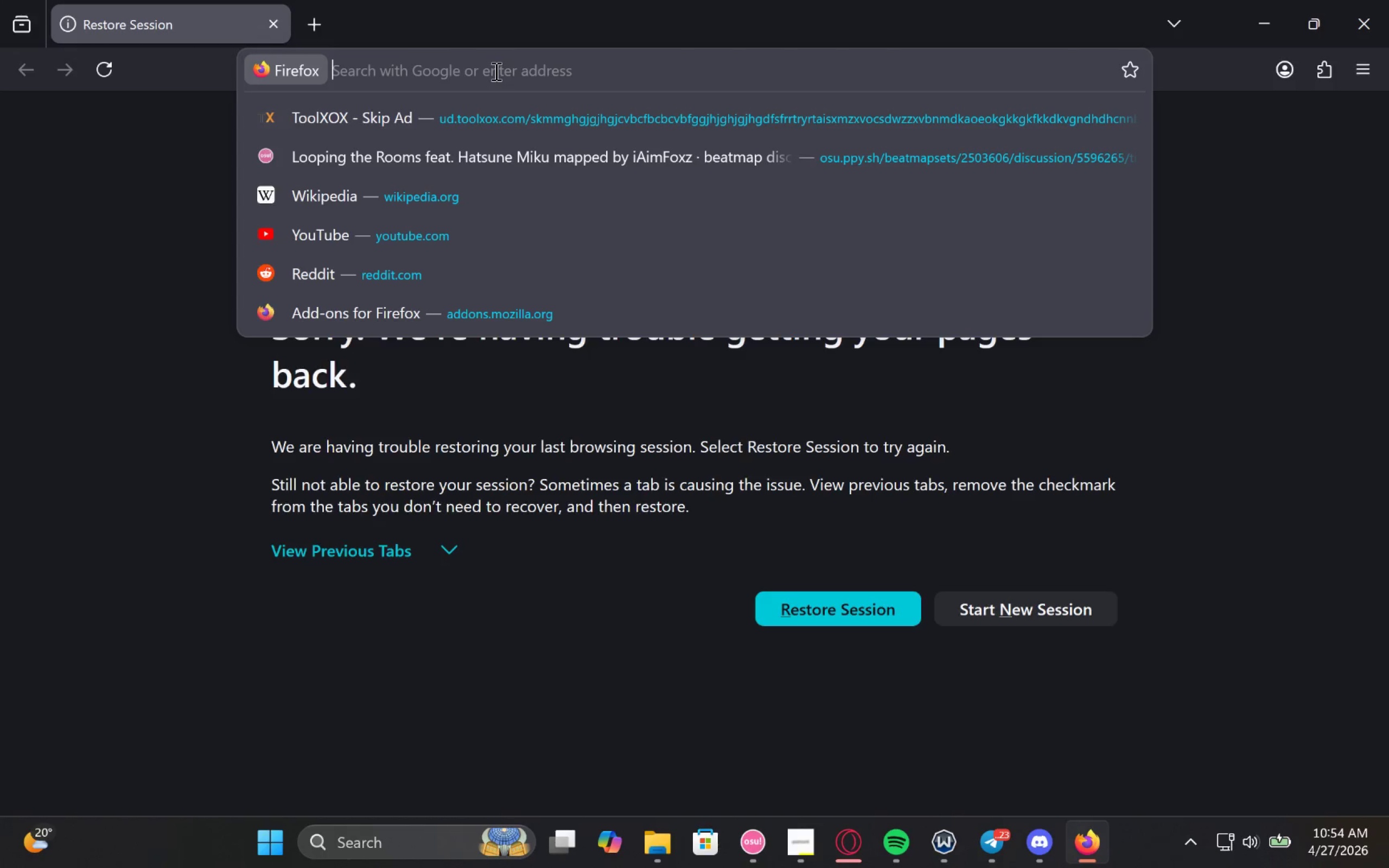 
key(Control+V)
 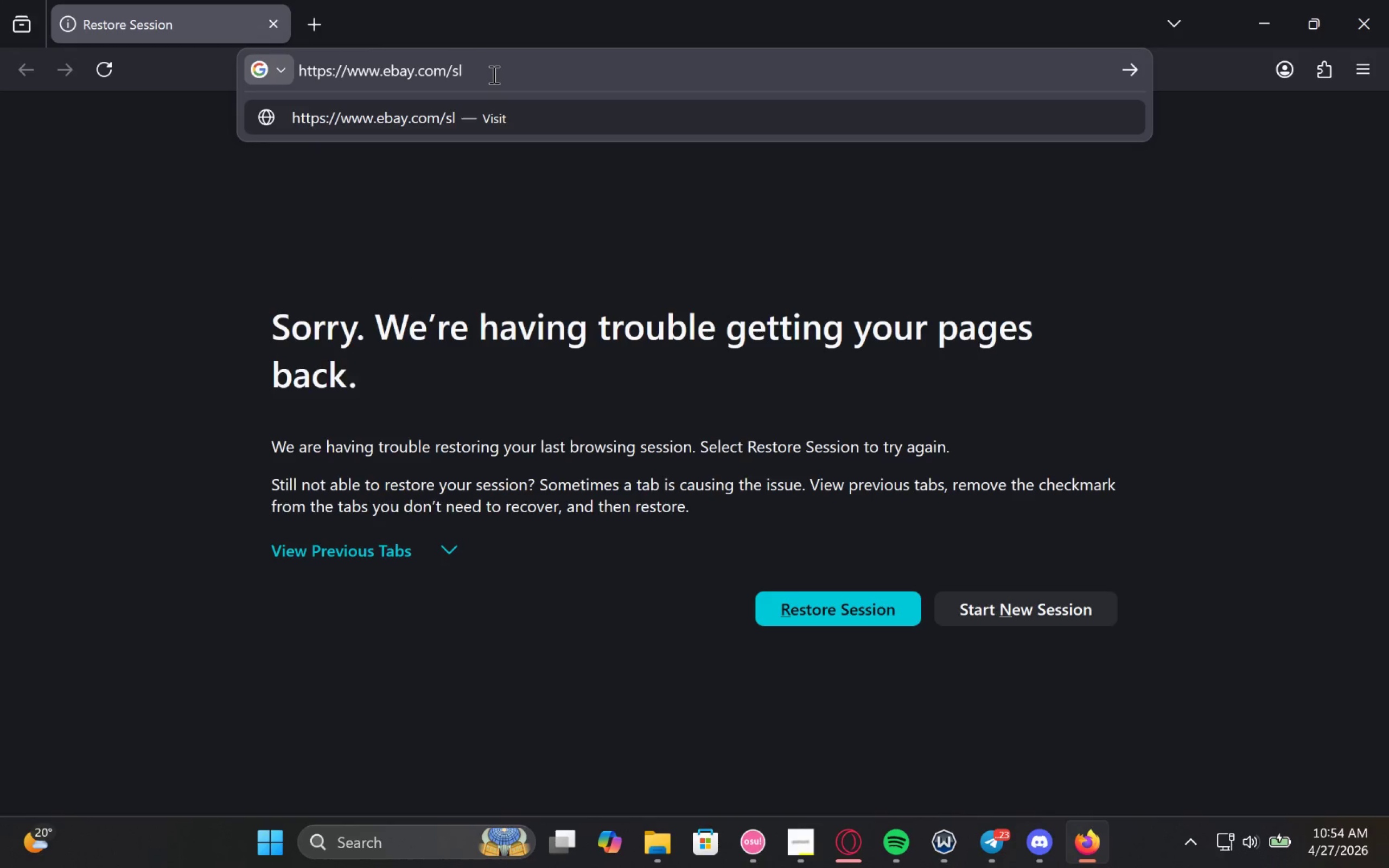 
key(Enter)
 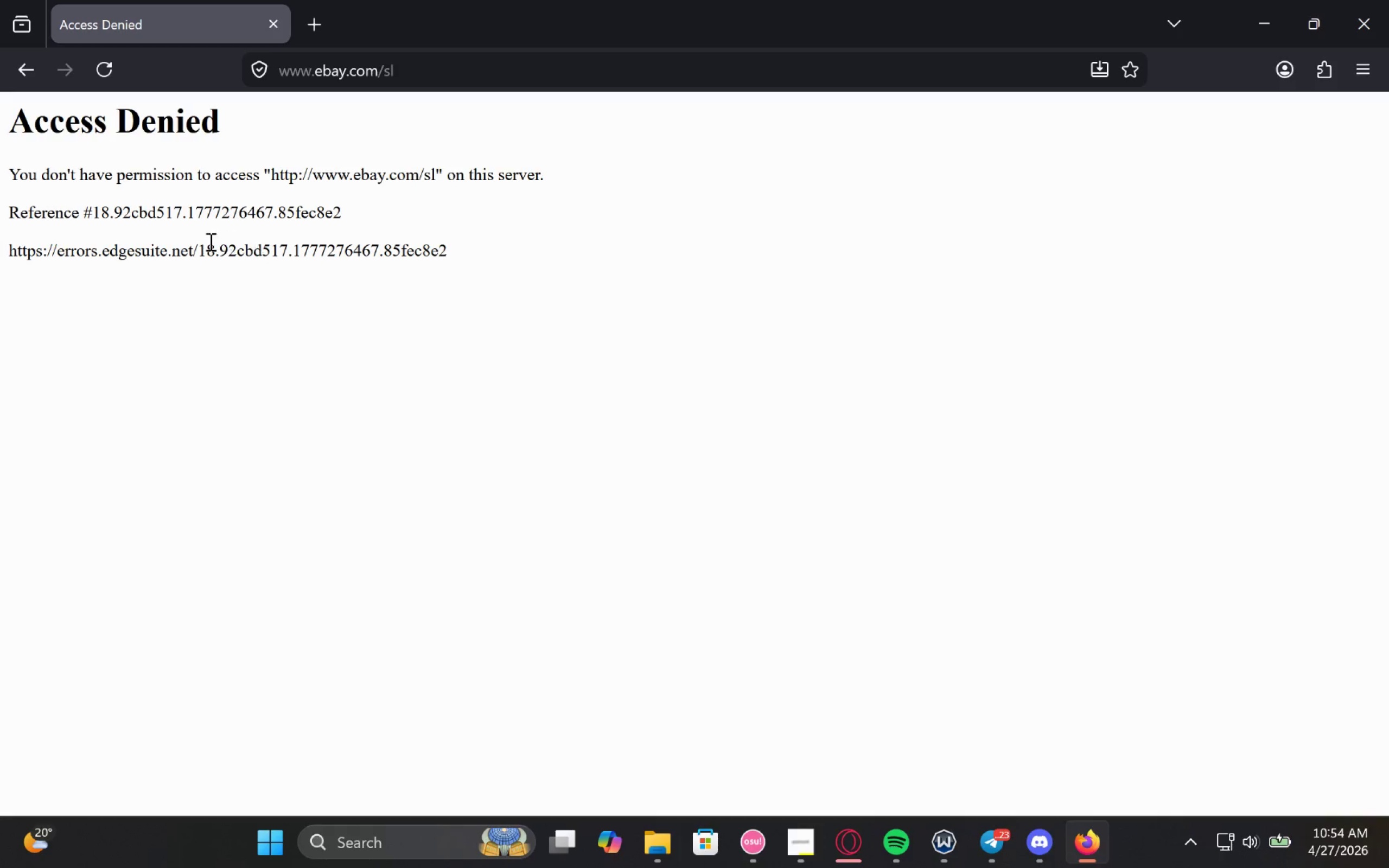 
wait(5.25)
 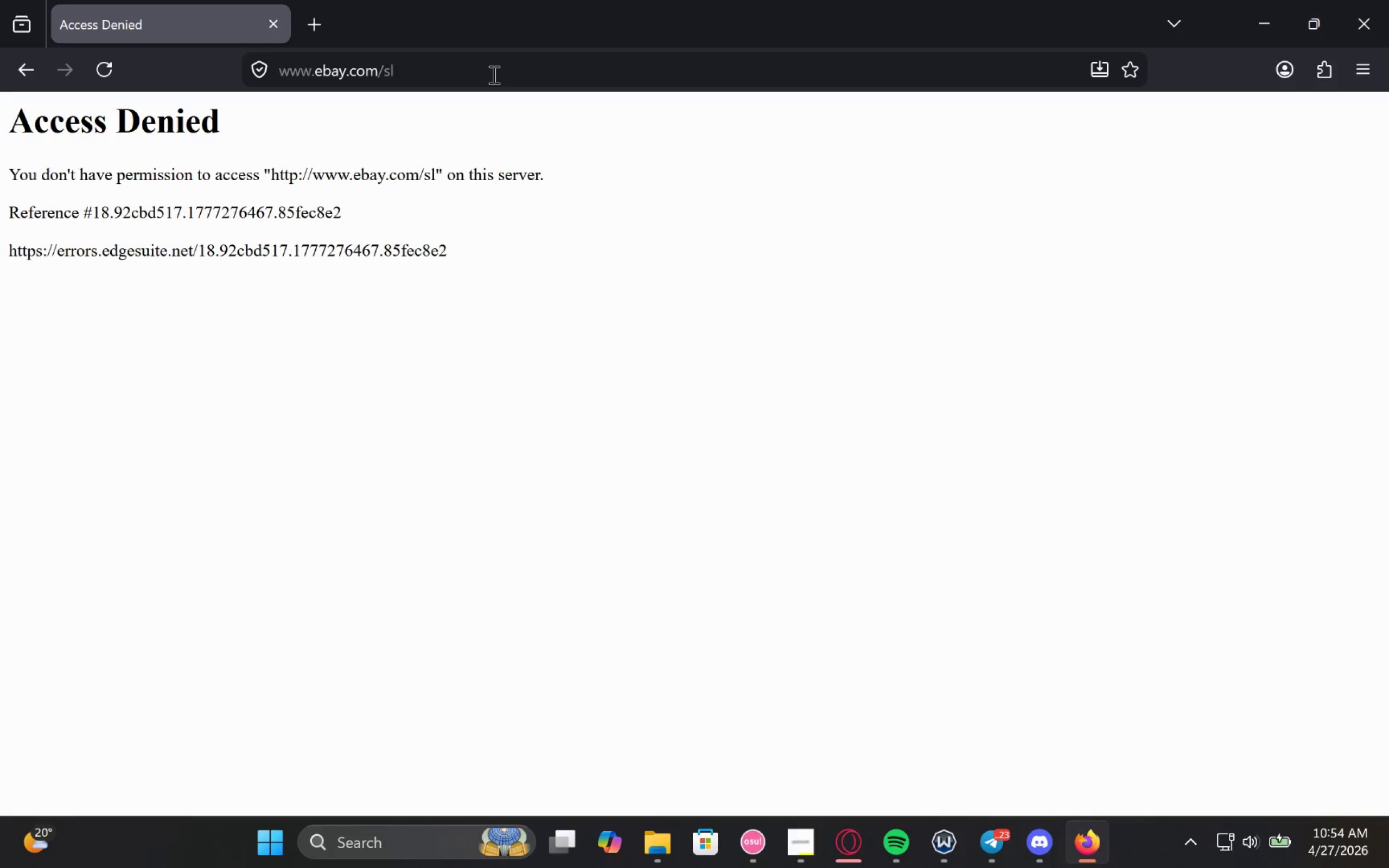 
left_click([1381, 0])
 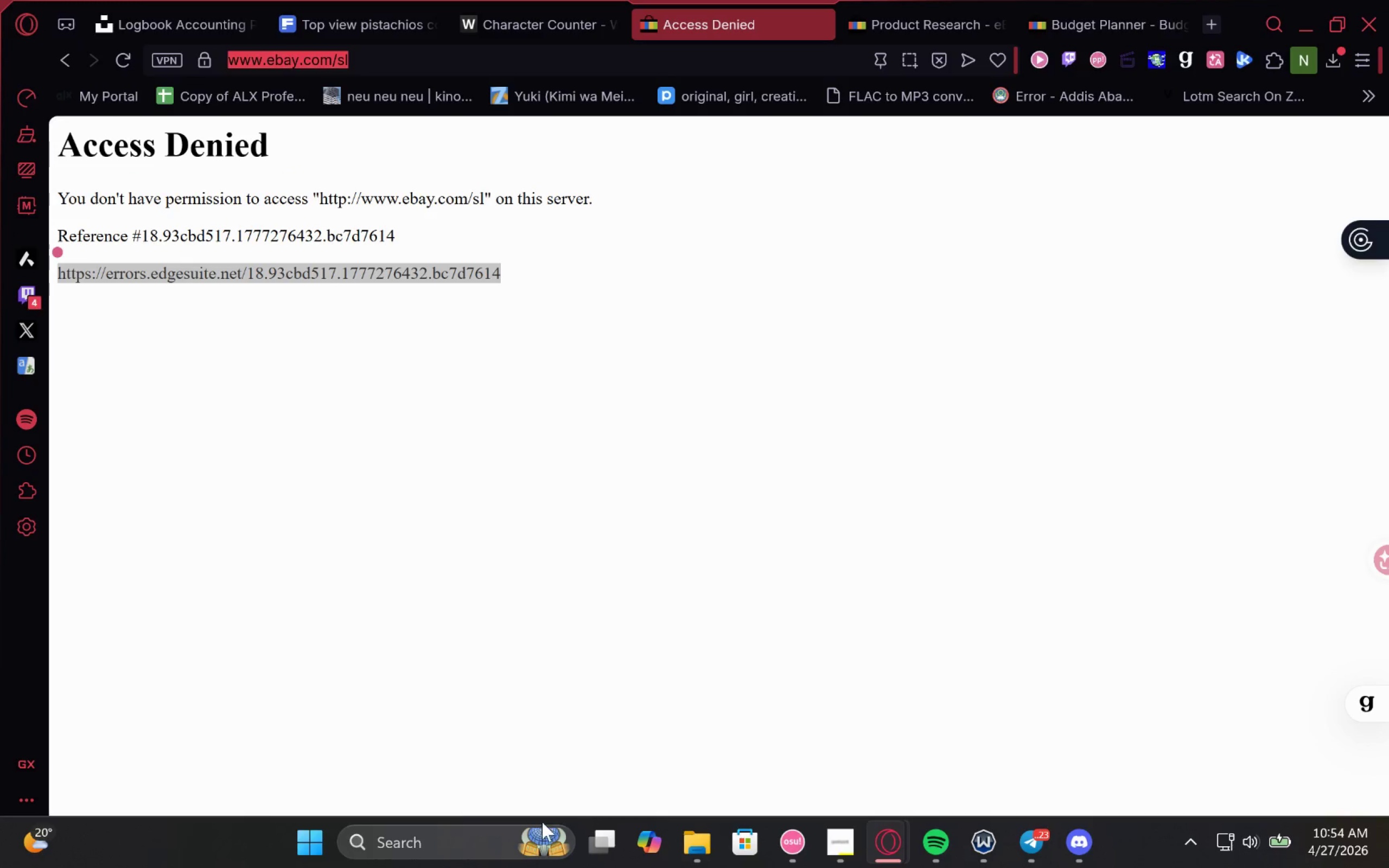 
left_click([429, 851])
 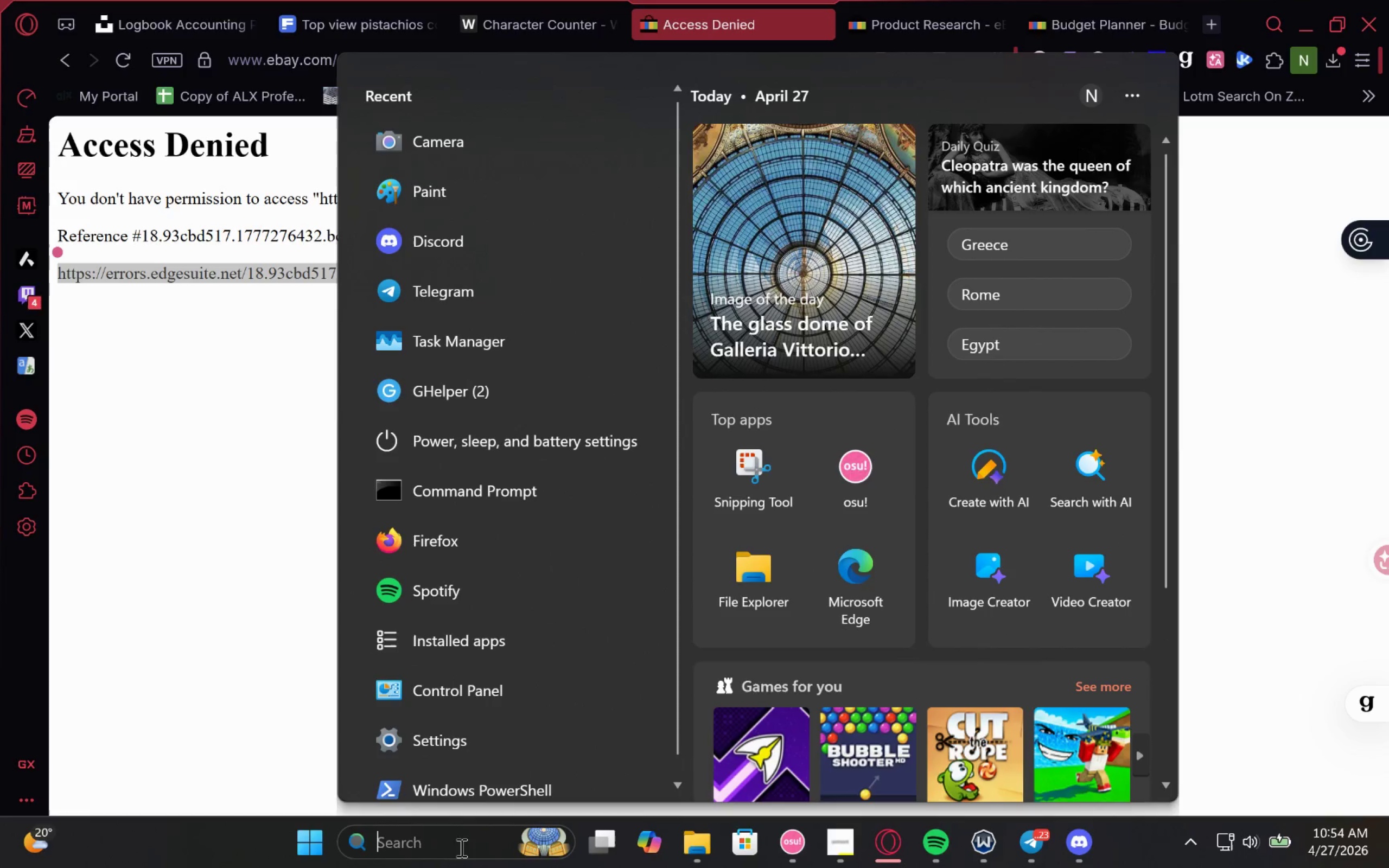 
type(win)
 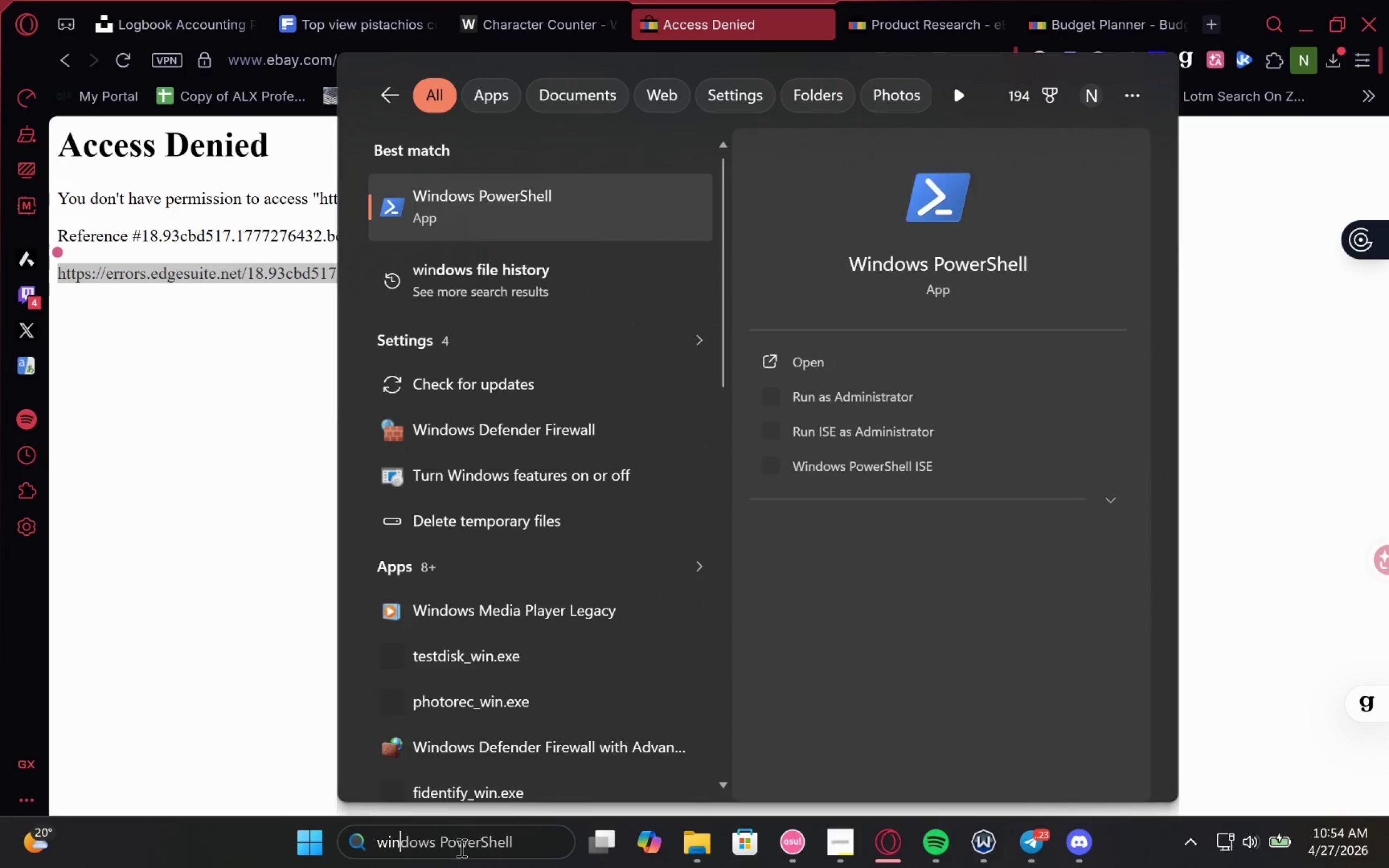 
key(Enter)
 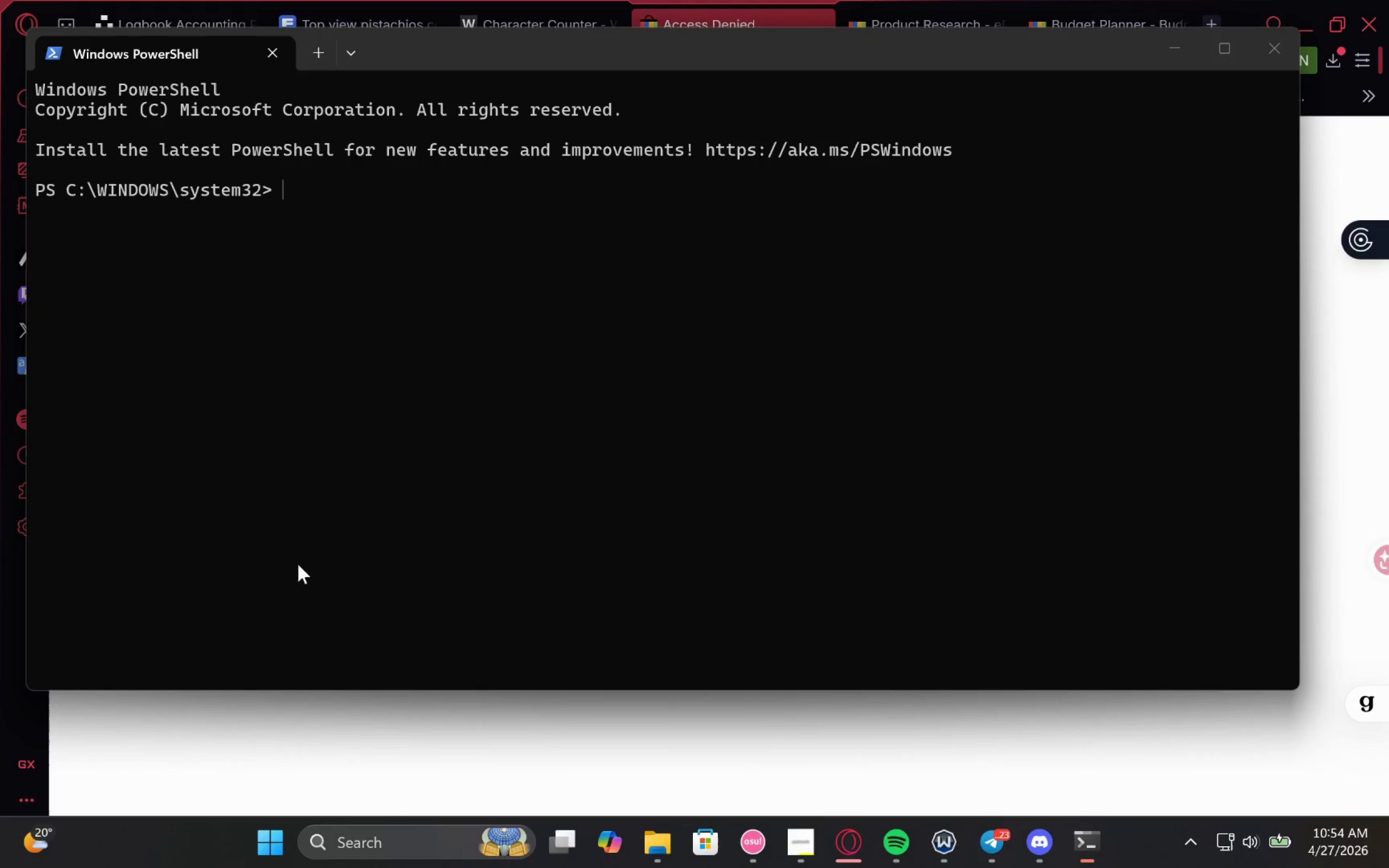 
left_click([398, 830])
 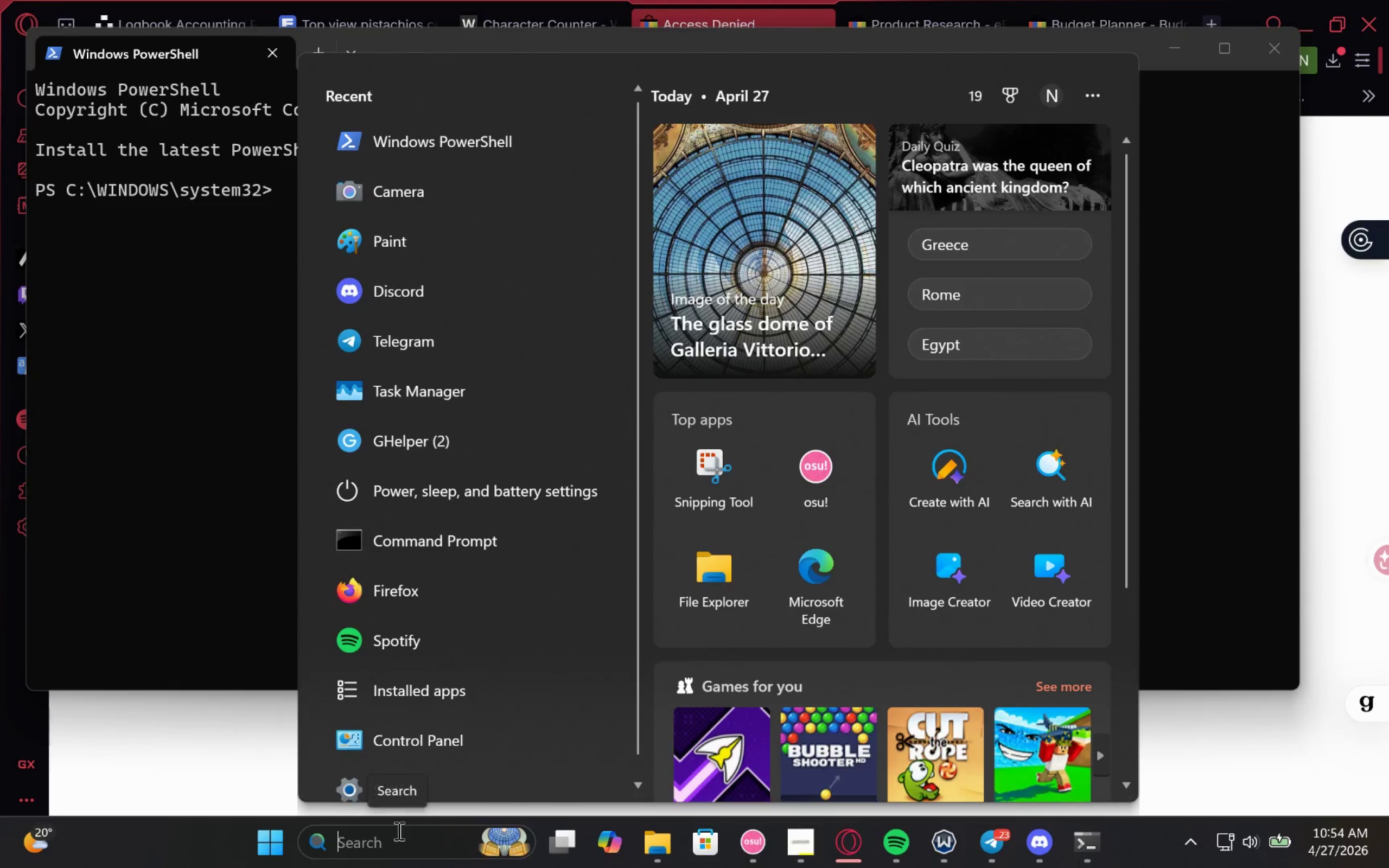 
type(wiindsc)
 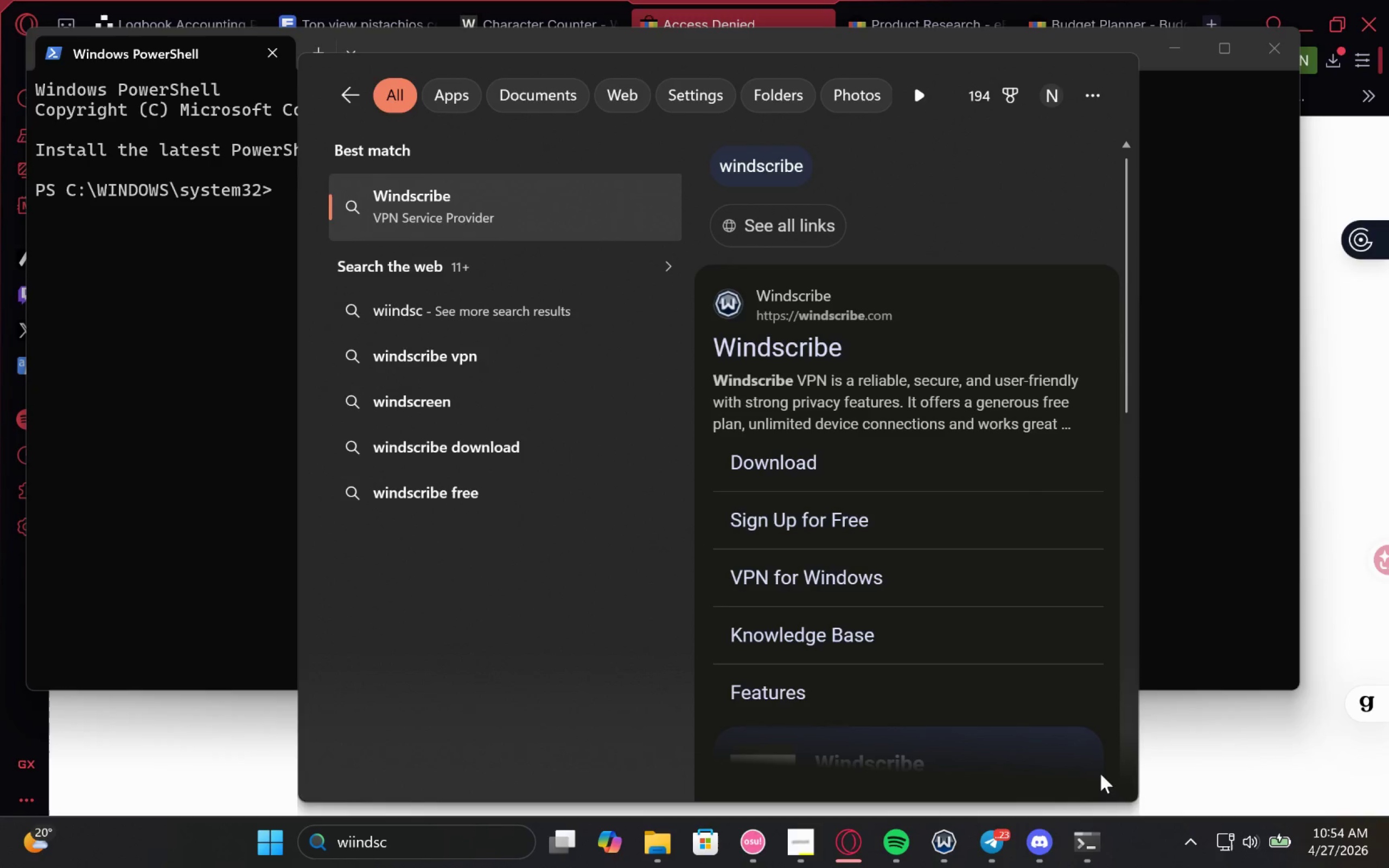 
left_click([948, 832])
 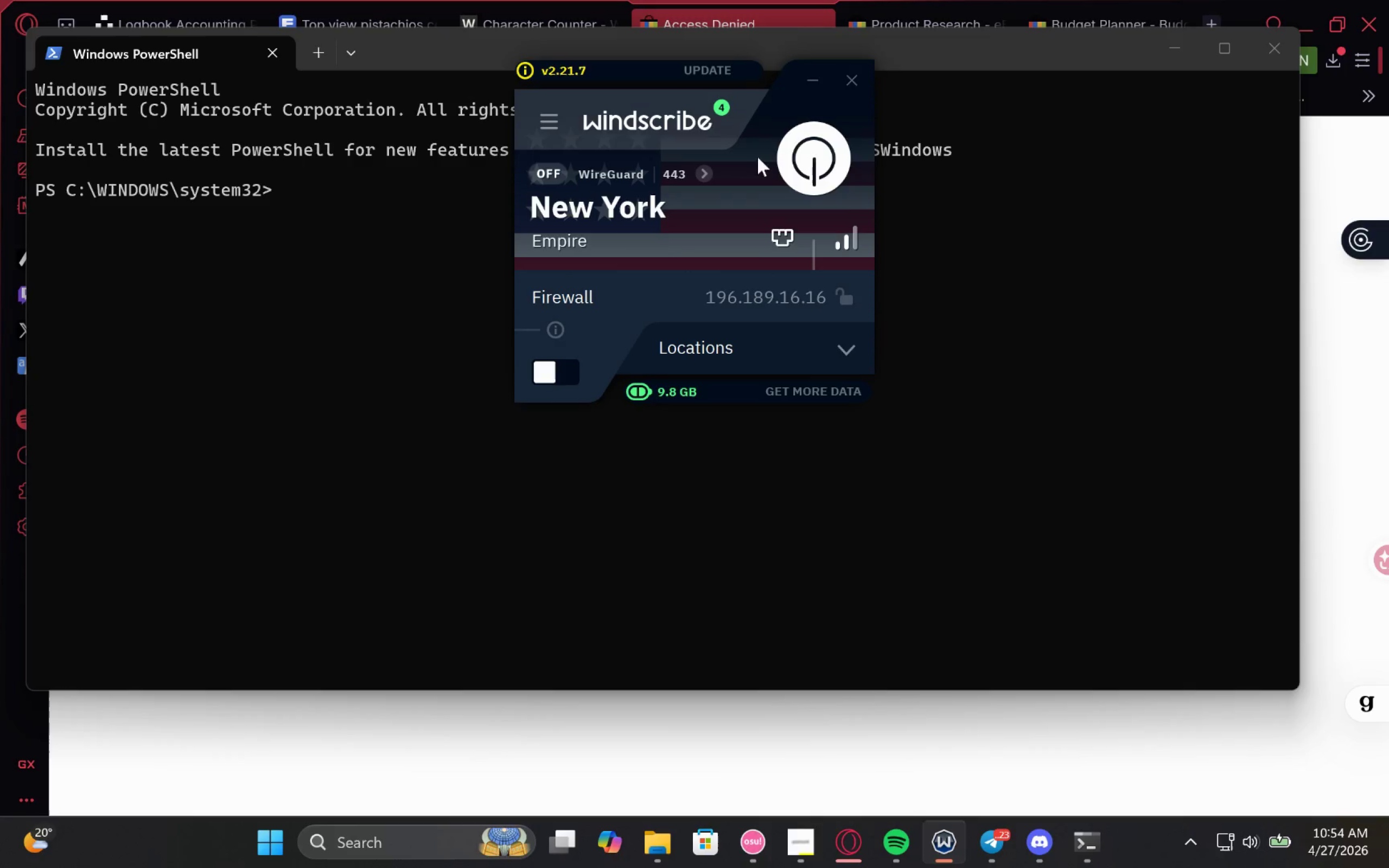 
left_click([775, 127])
 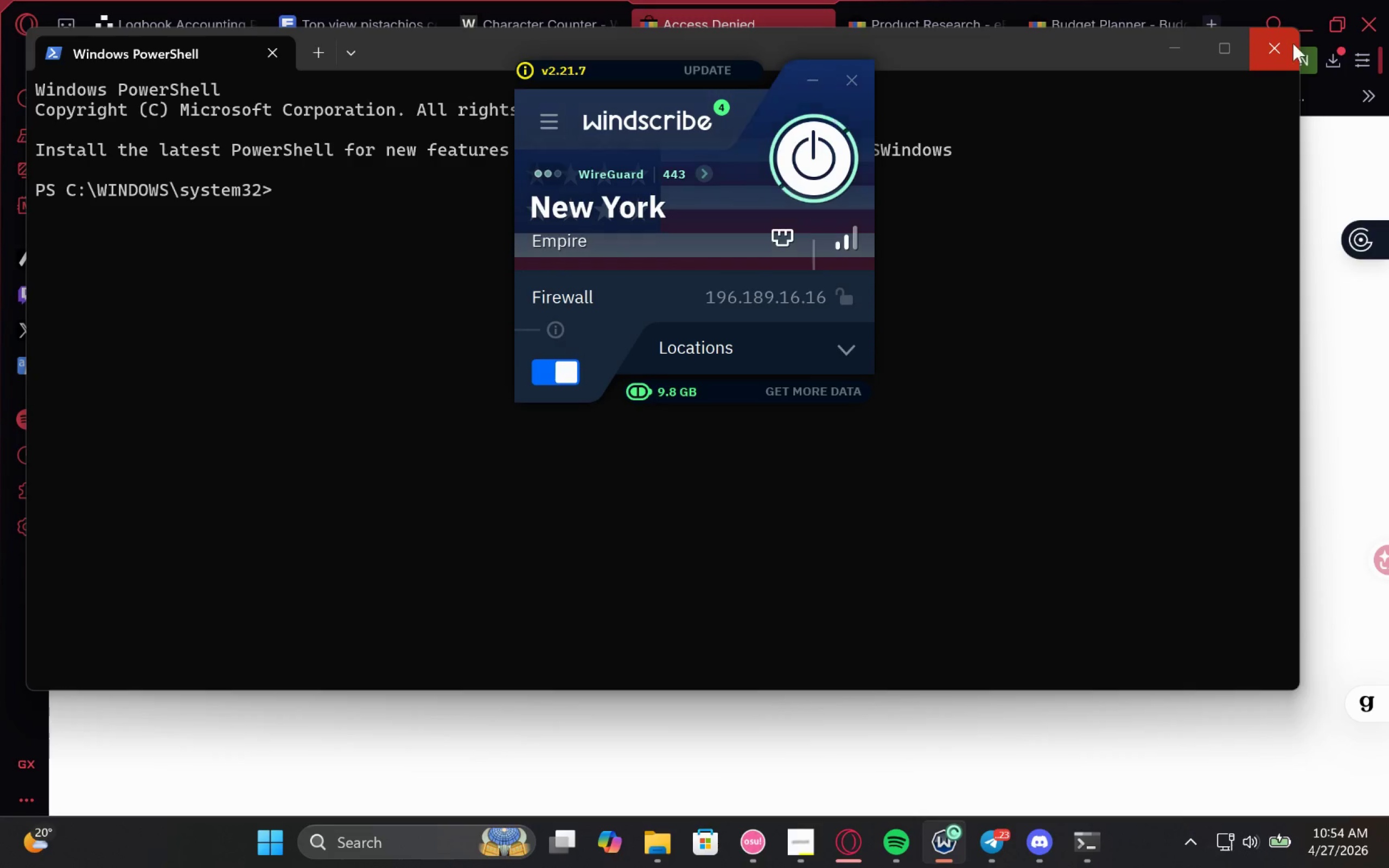 
left_click([1279, 43])
 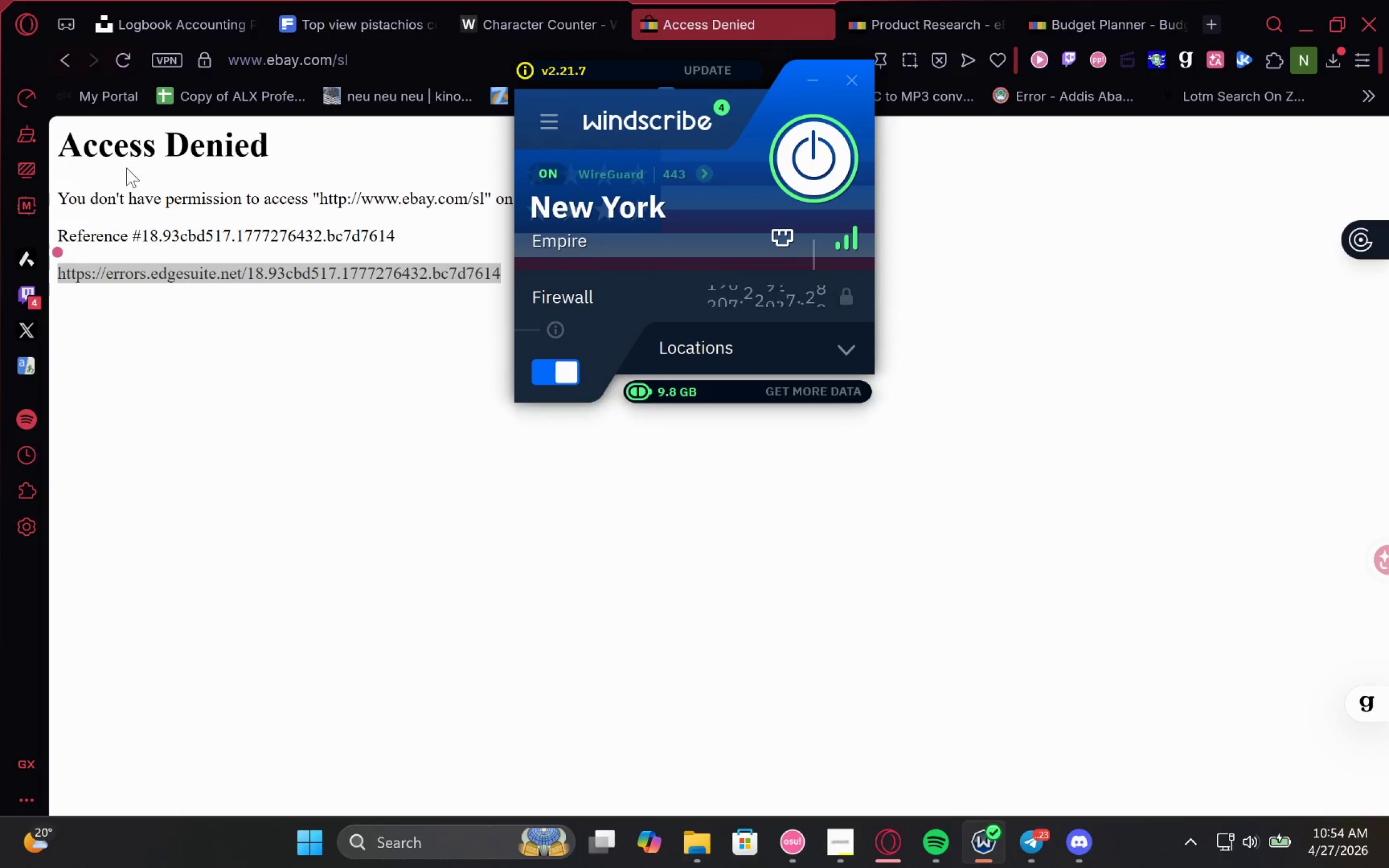 
left_click([129, 52])
 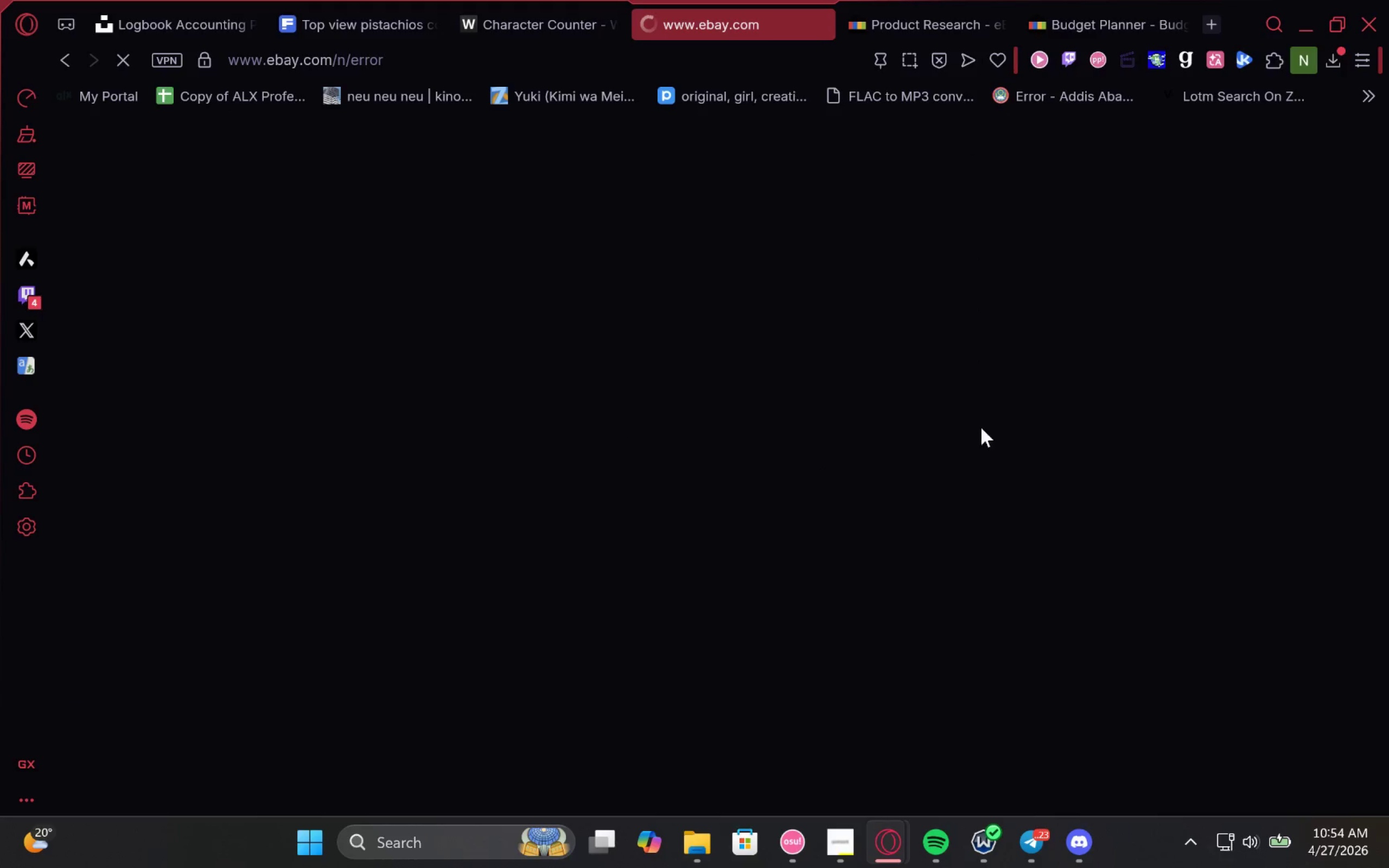 
wait(9.23)
 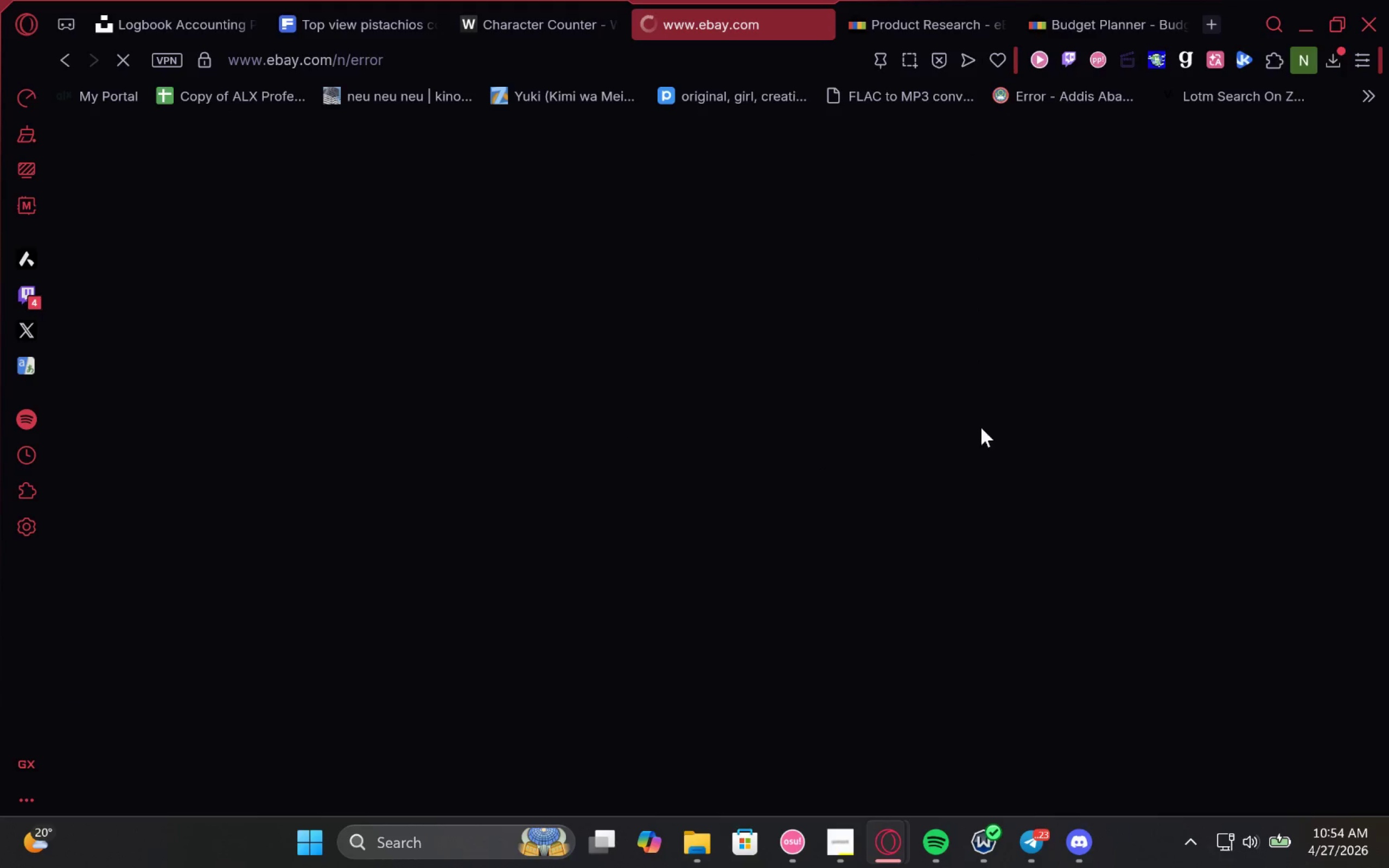 
left_click([65, 60])
 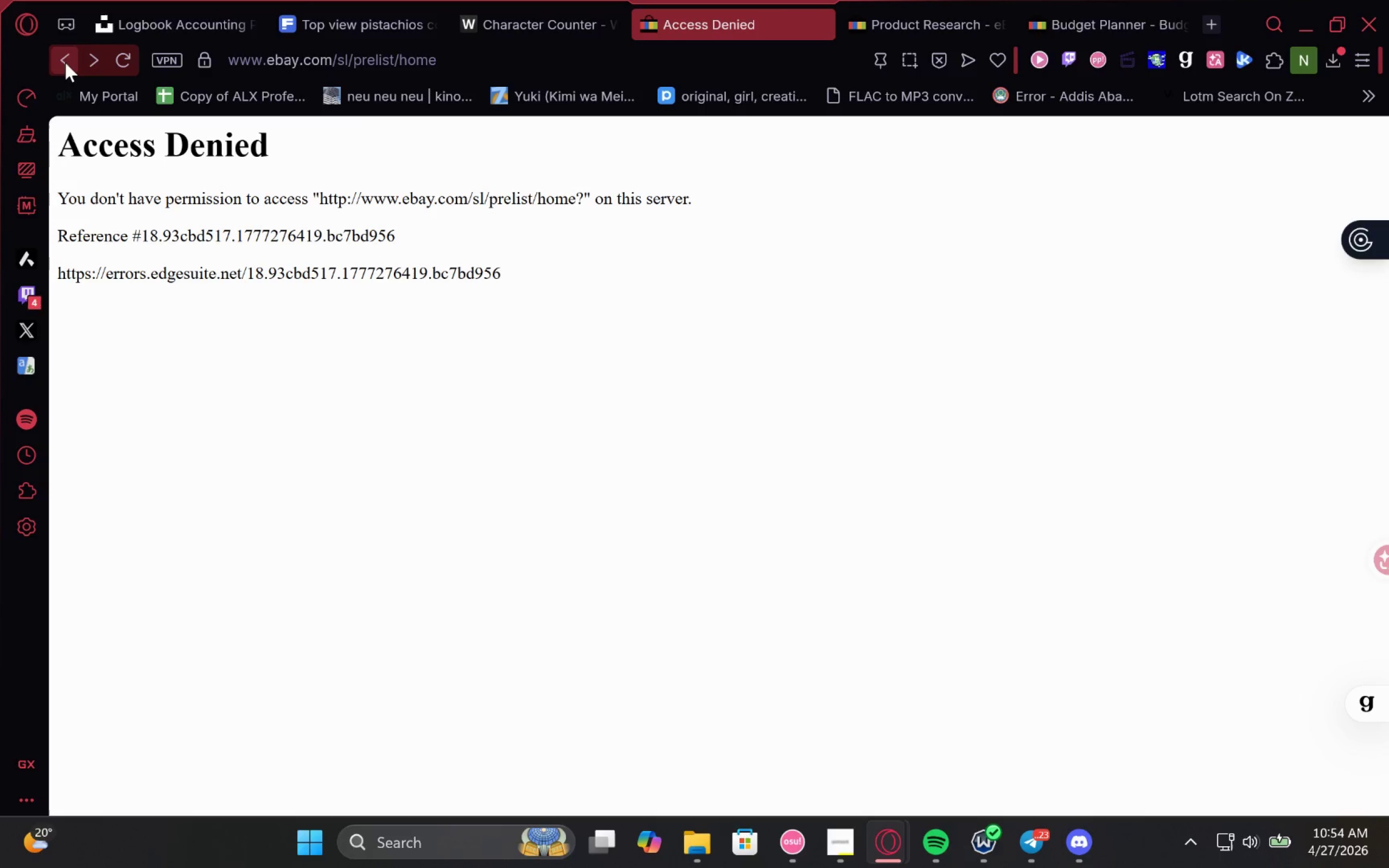 
left_click([122, 60])
 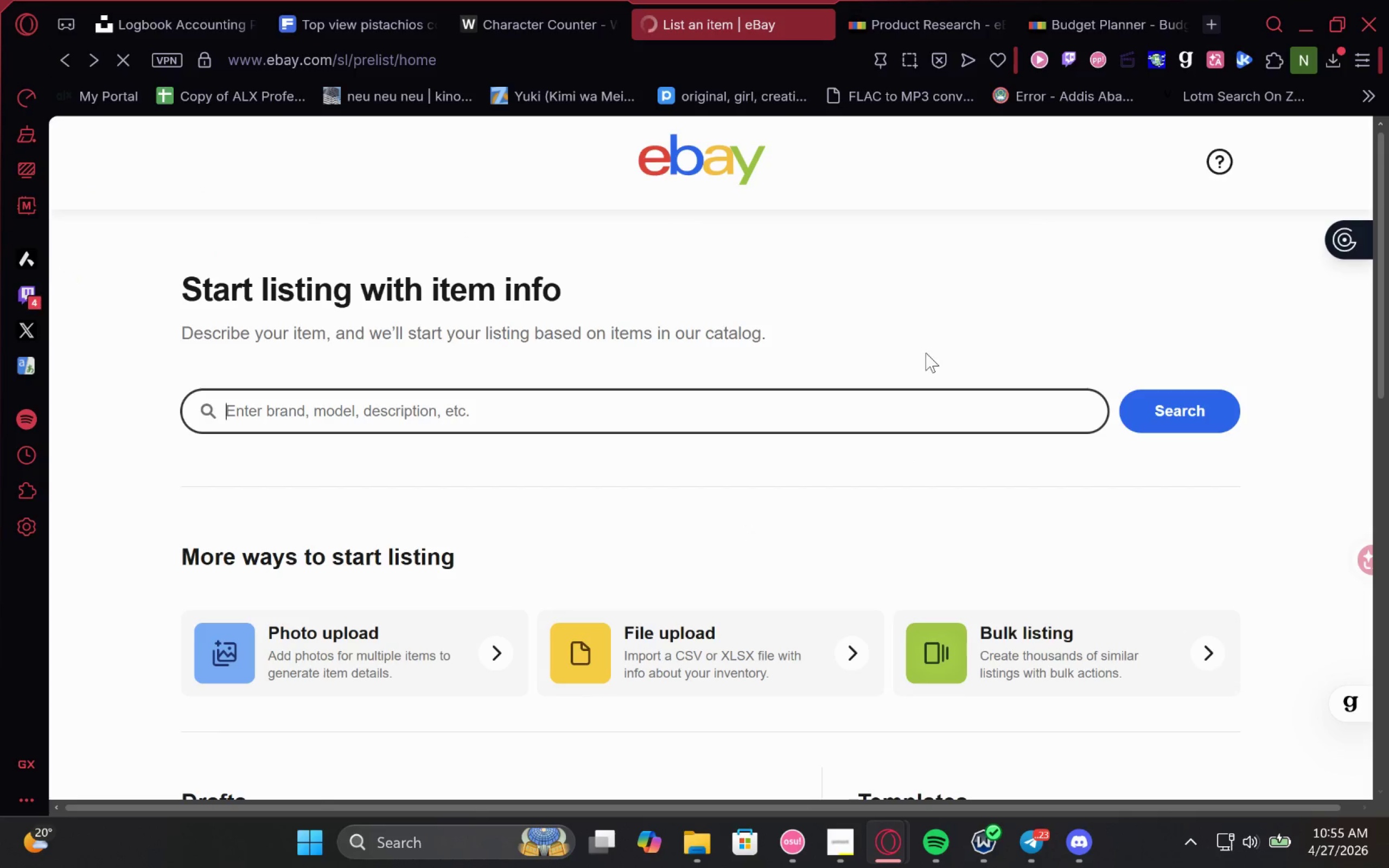 
wait(5.99)
 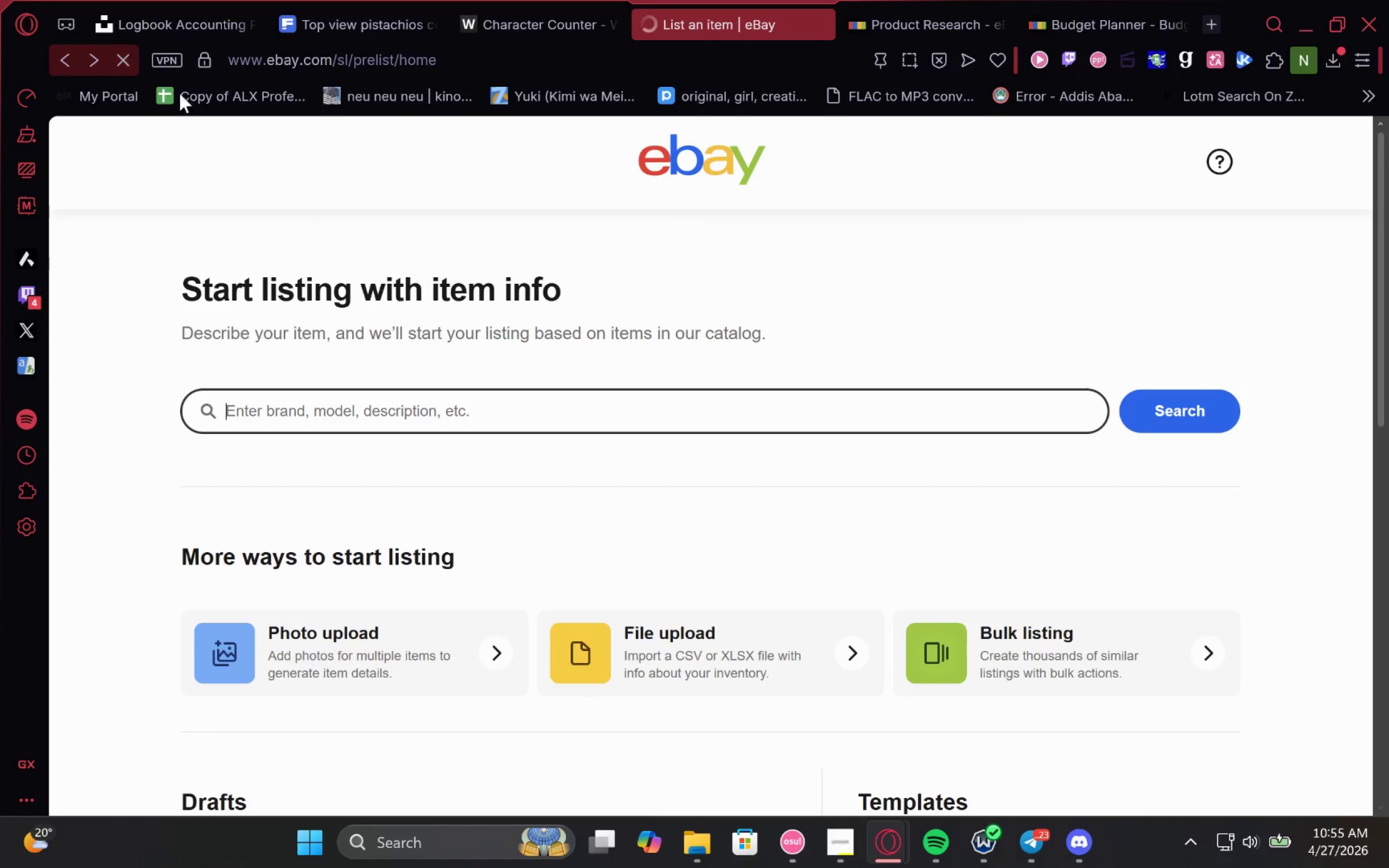 
mouse_move([748, 375])
 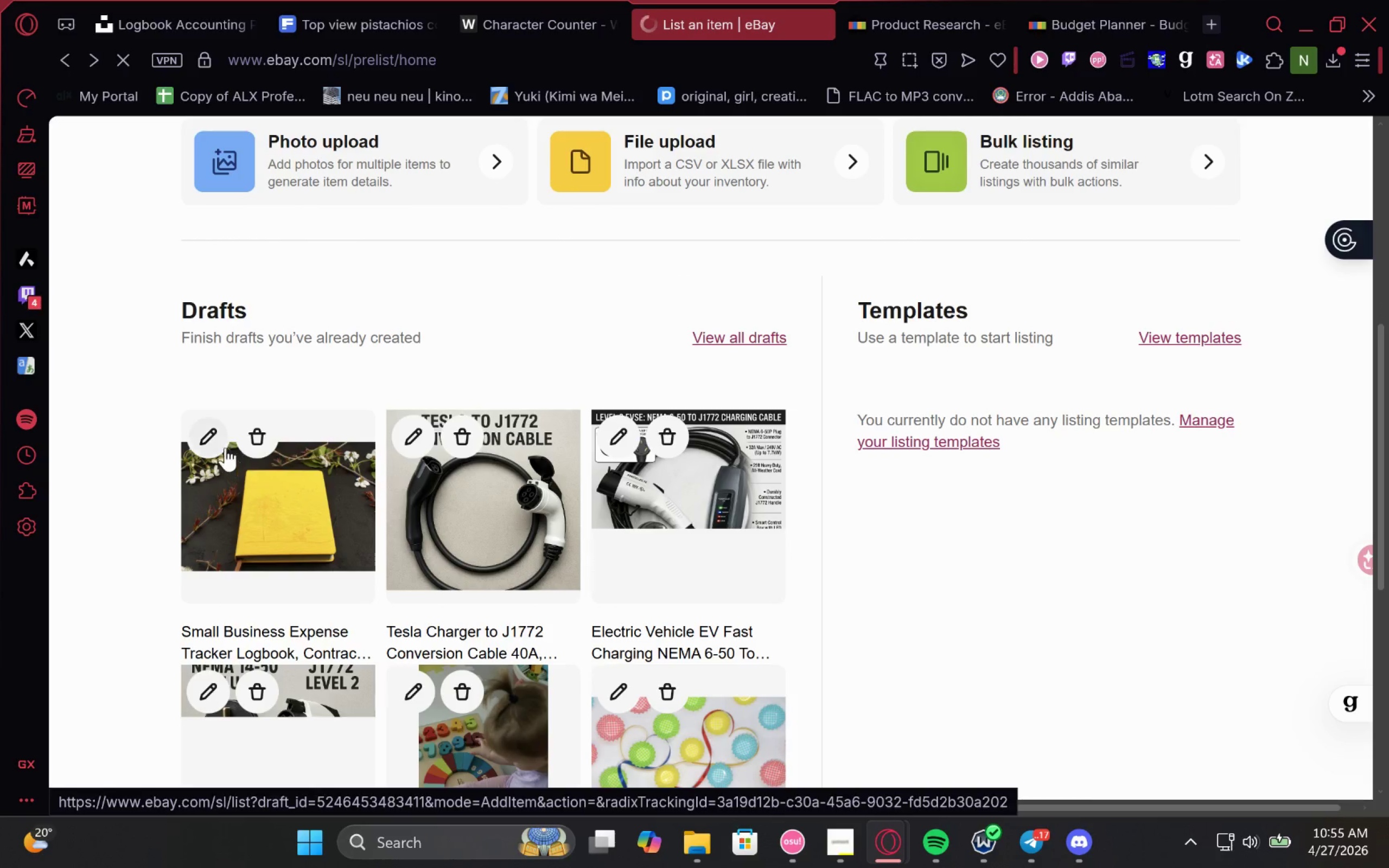 
left_click([214, 438])
 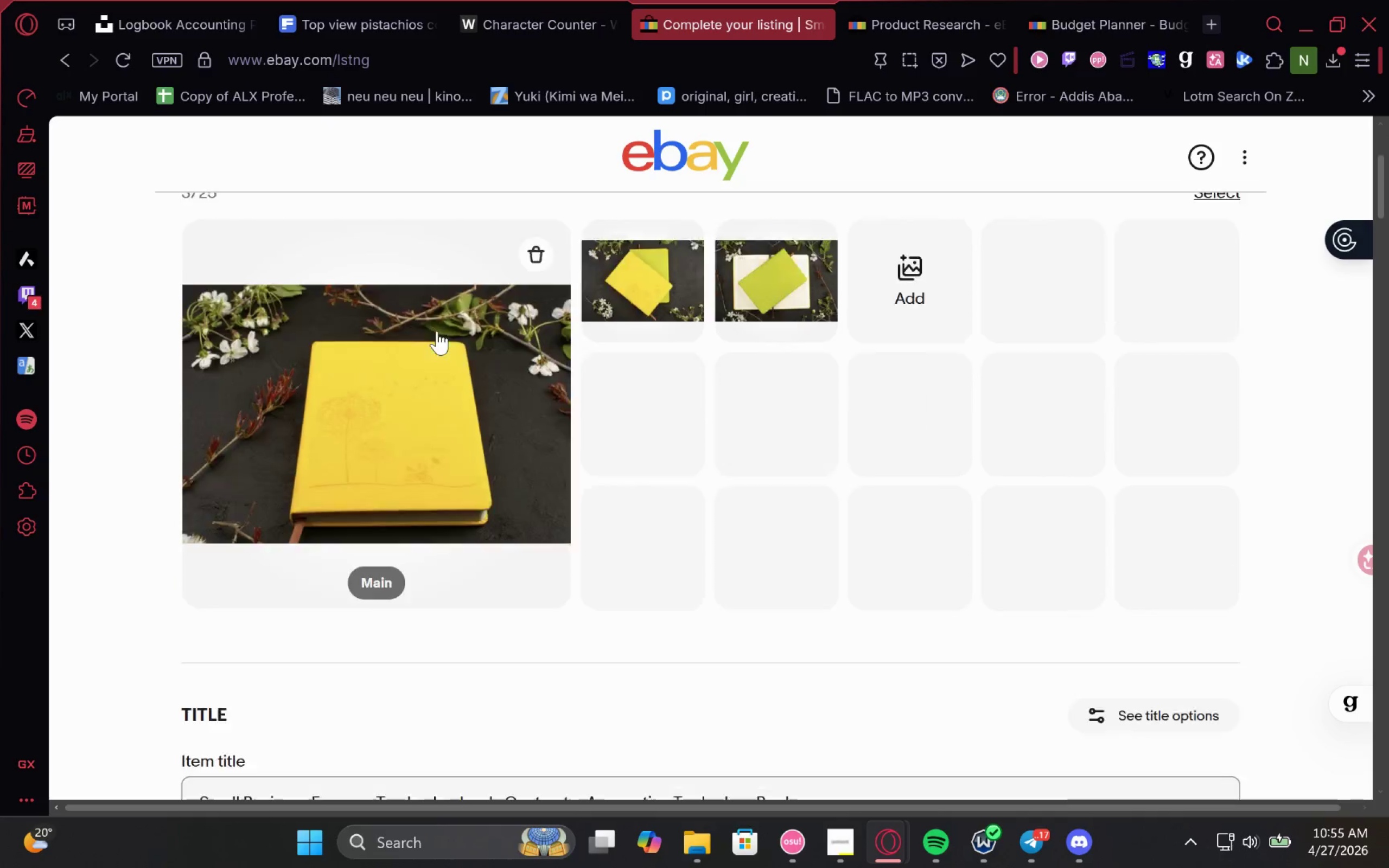 
wait(15.58)
 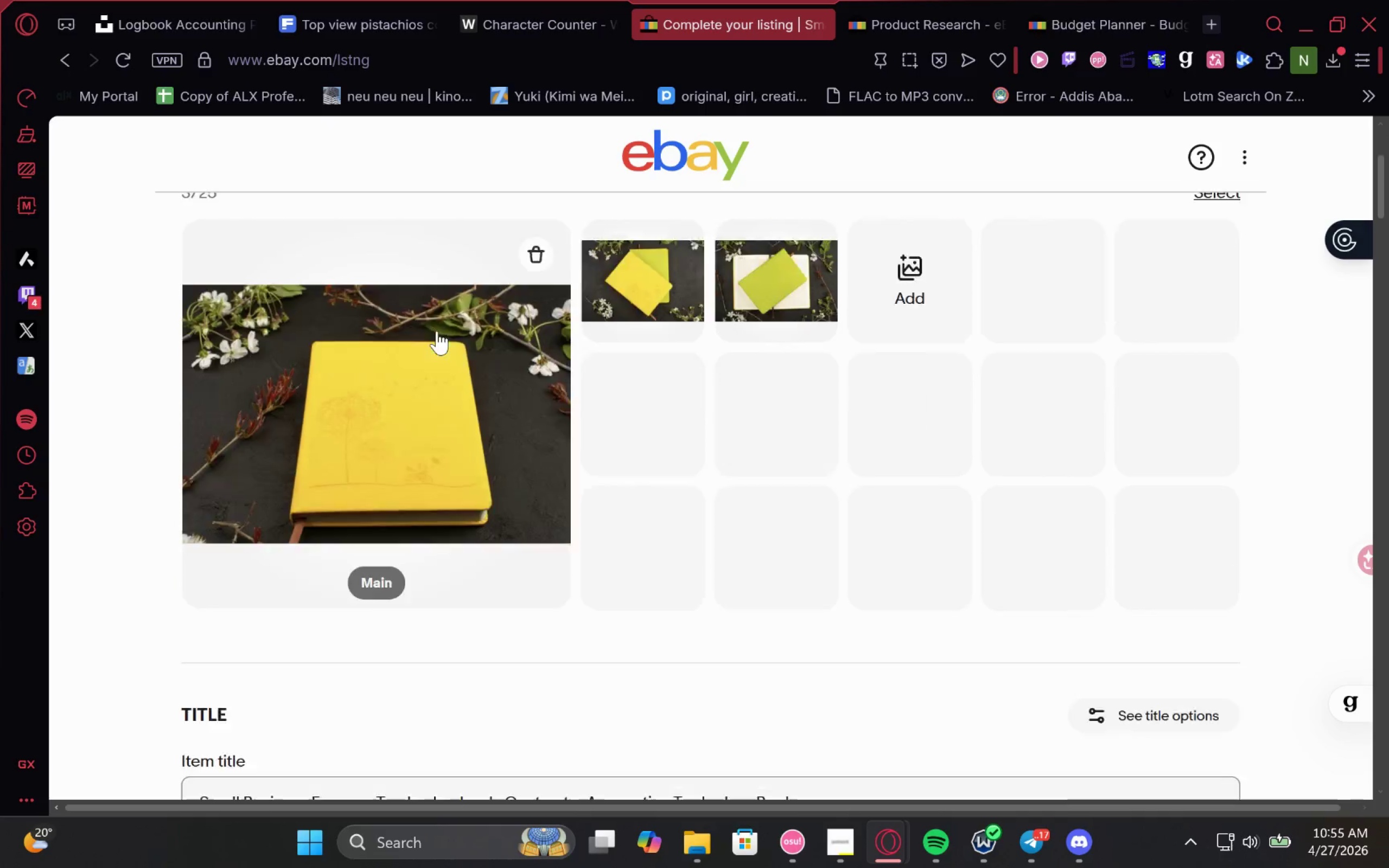 
left_click([238, 365])
 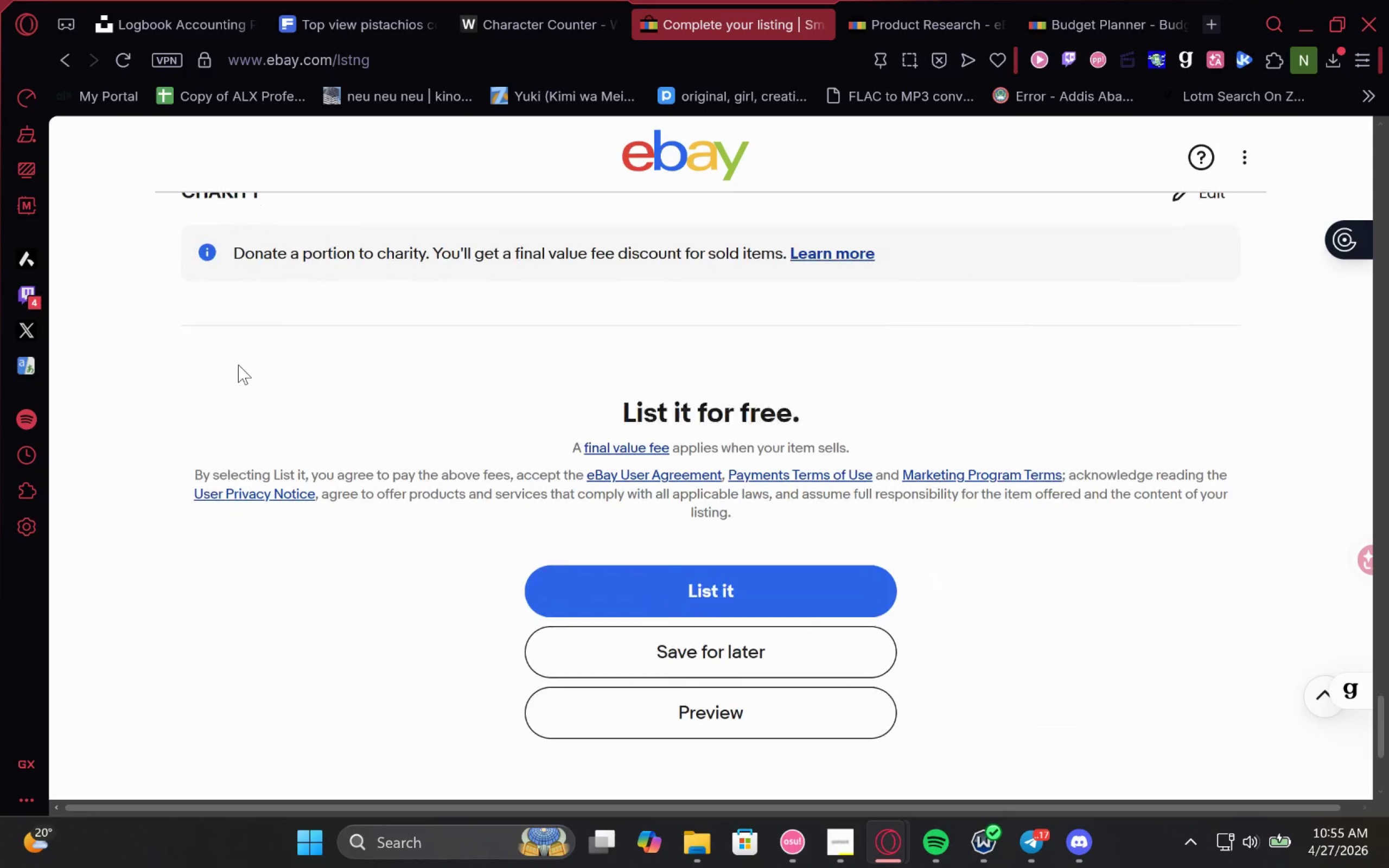 
wait(7.19)
 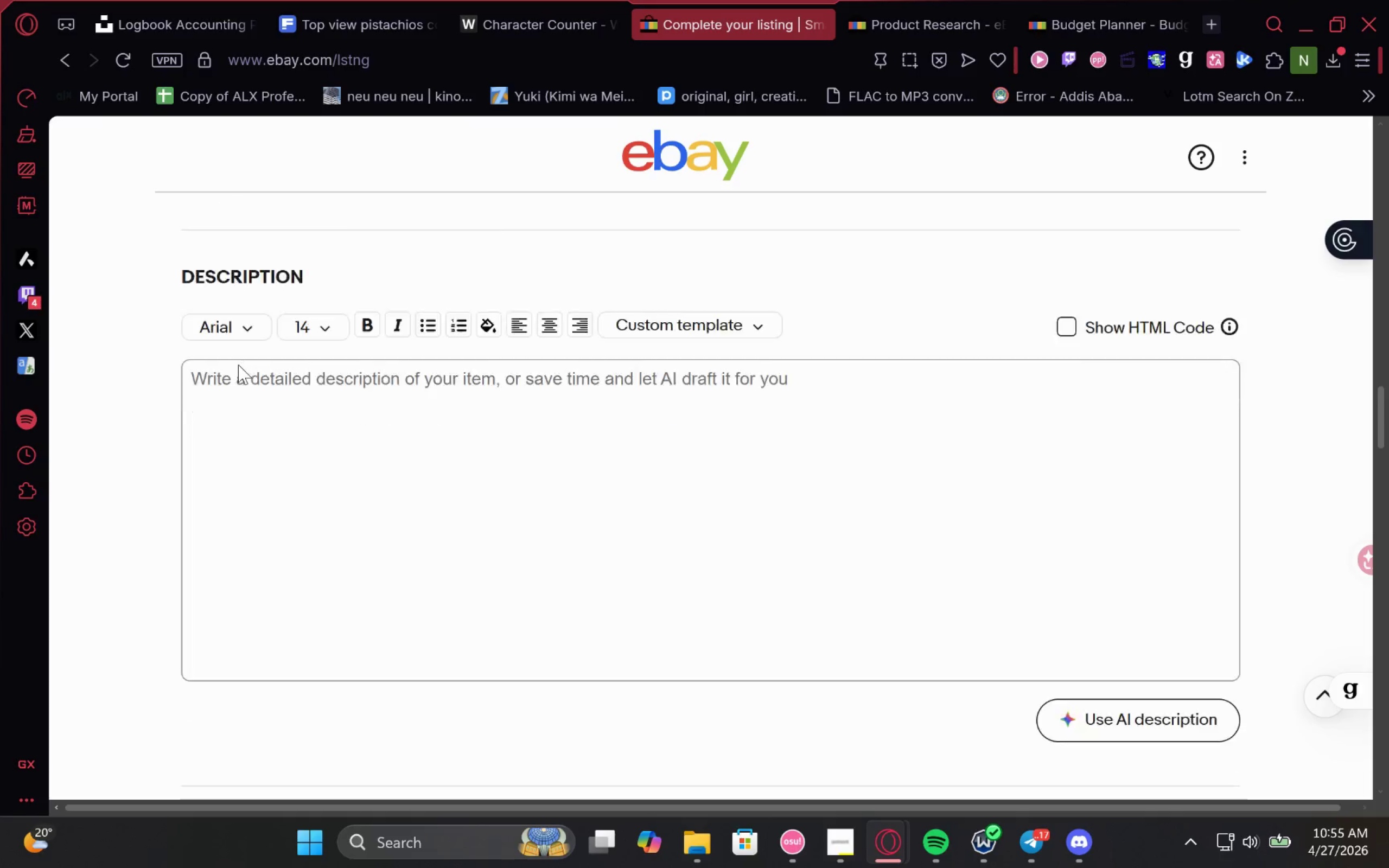 
left_click([773, 577])
 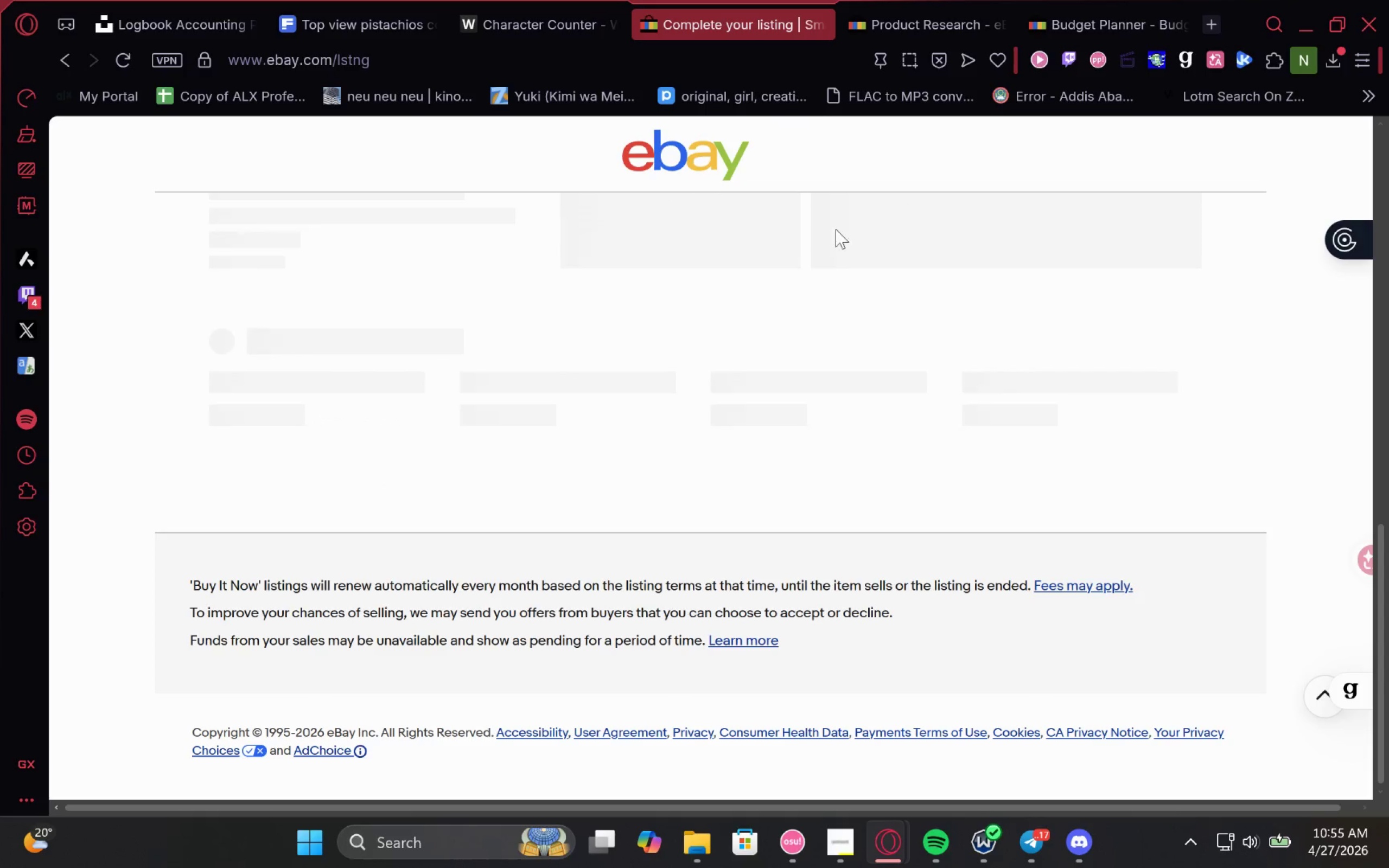 
mouse_move([672, 536])
 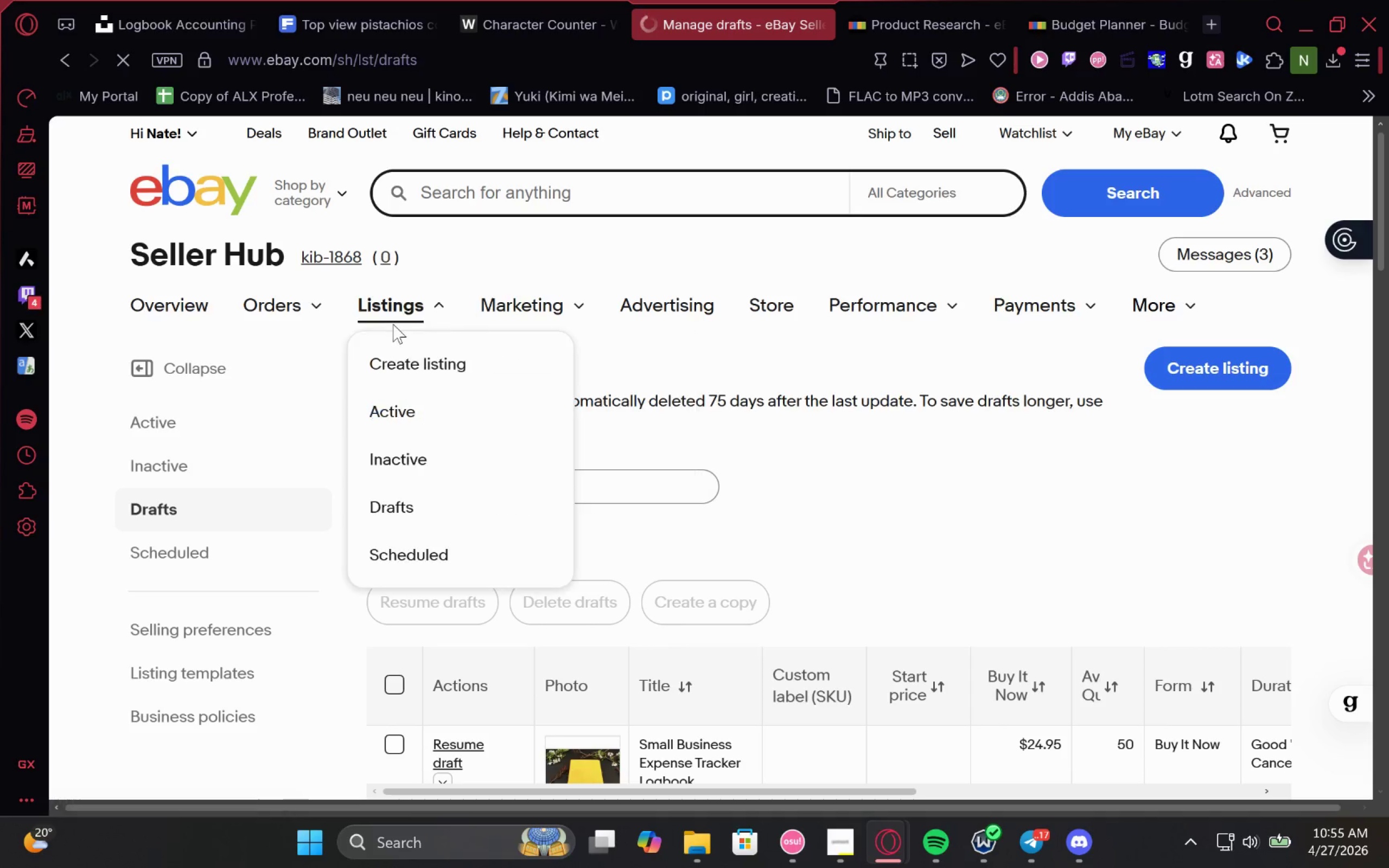 
left_click([442, 369])
 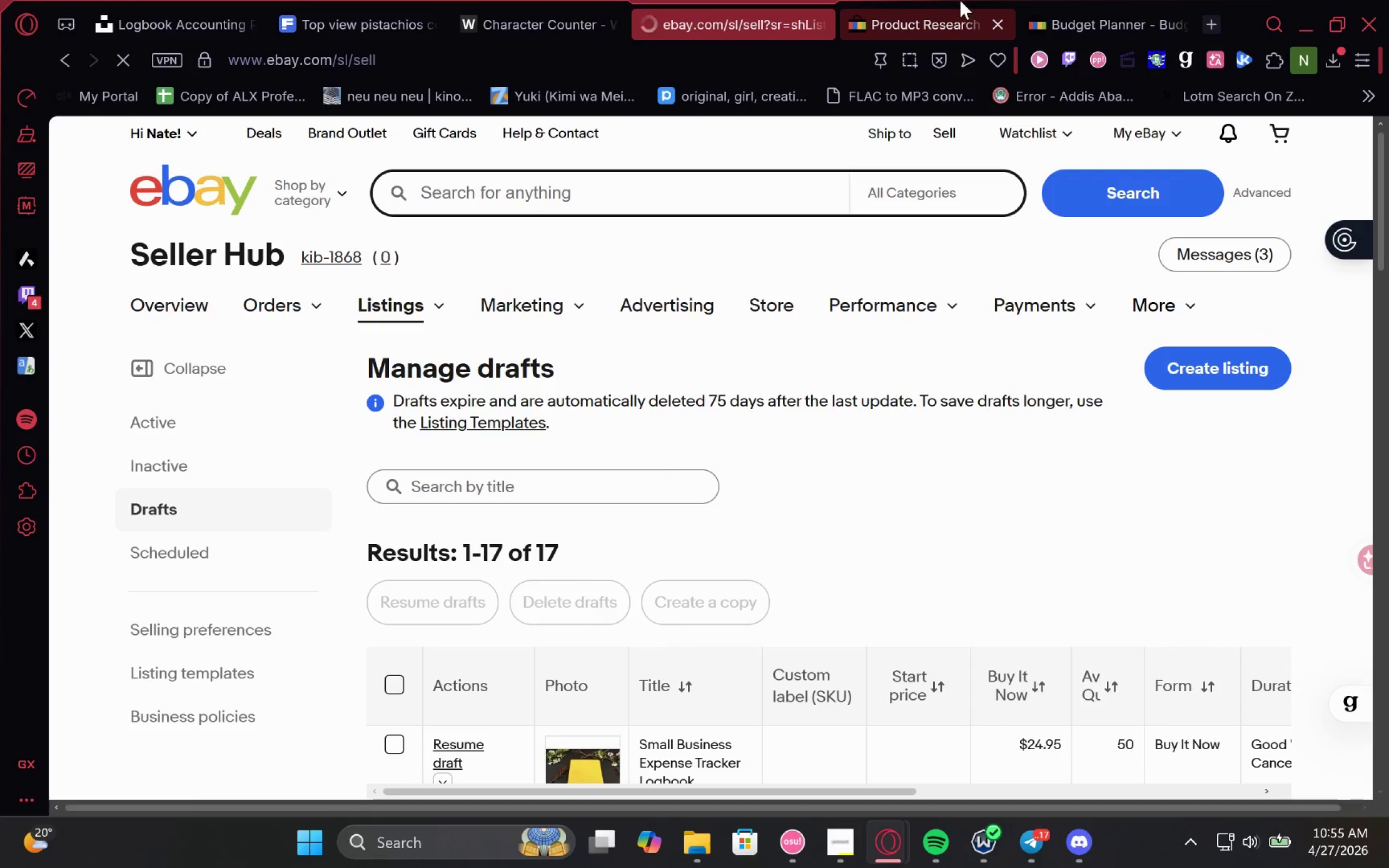 
left_click([926, 0])
 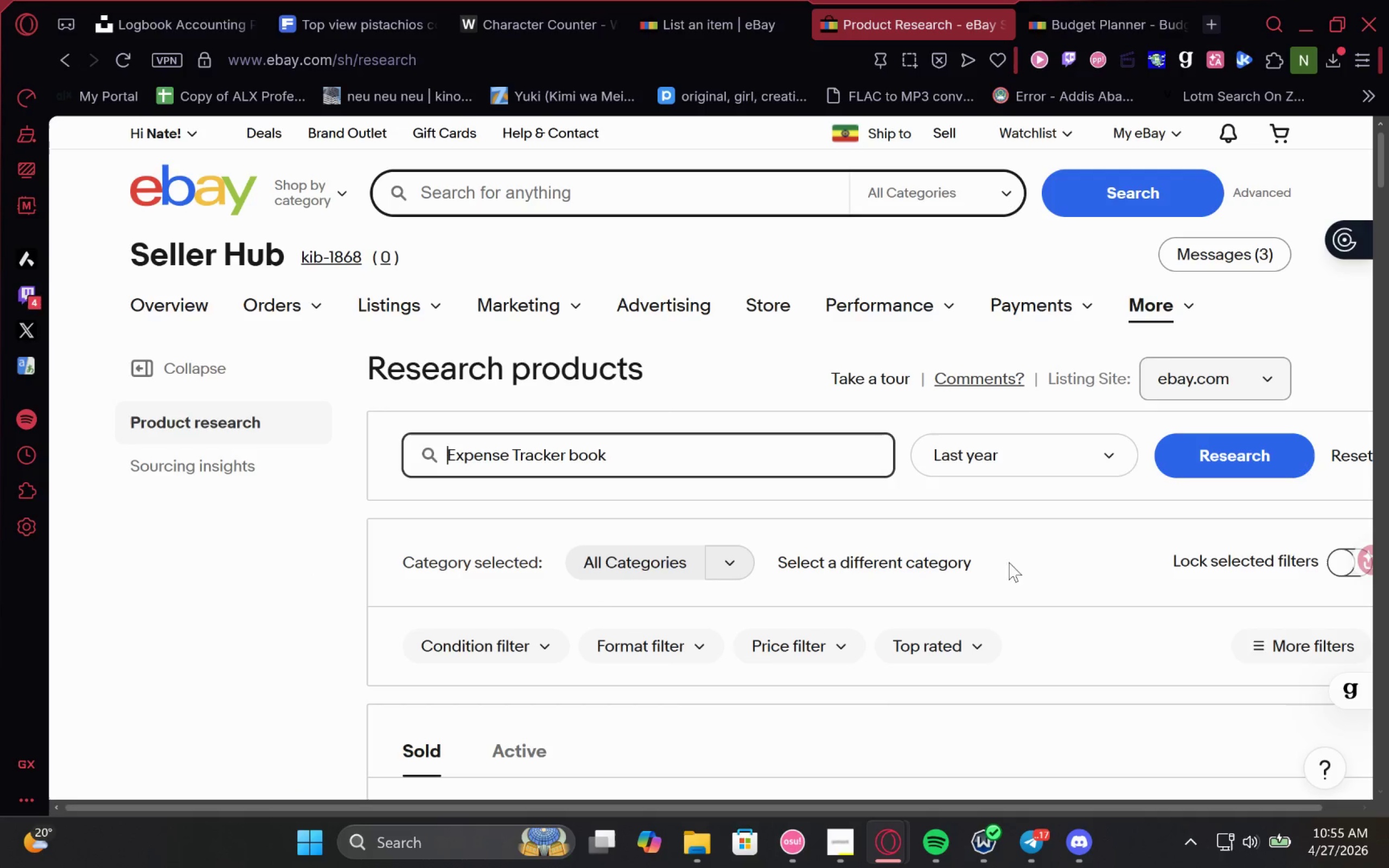 
left_click([849, 824])